 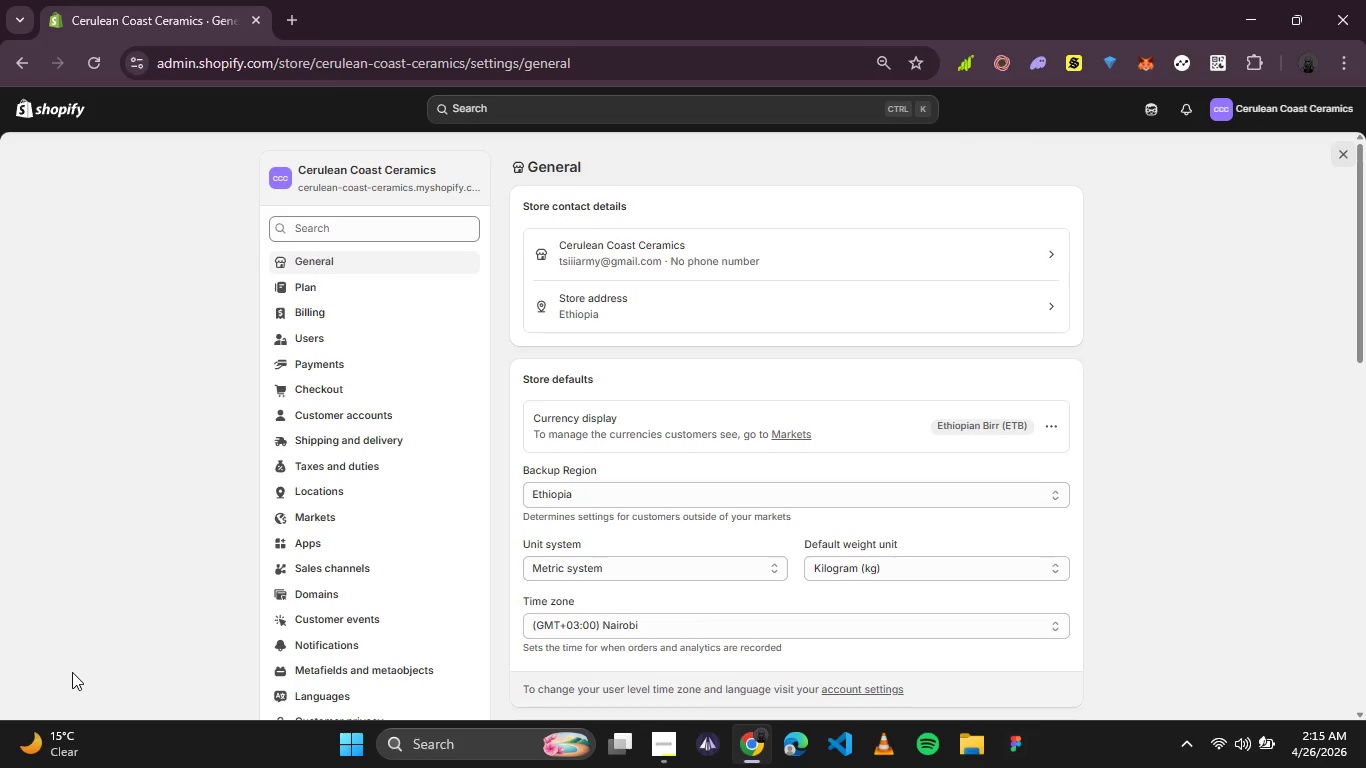 
scroll: coordinate [384, 565], scroll_direction: down, amount: 1.0
 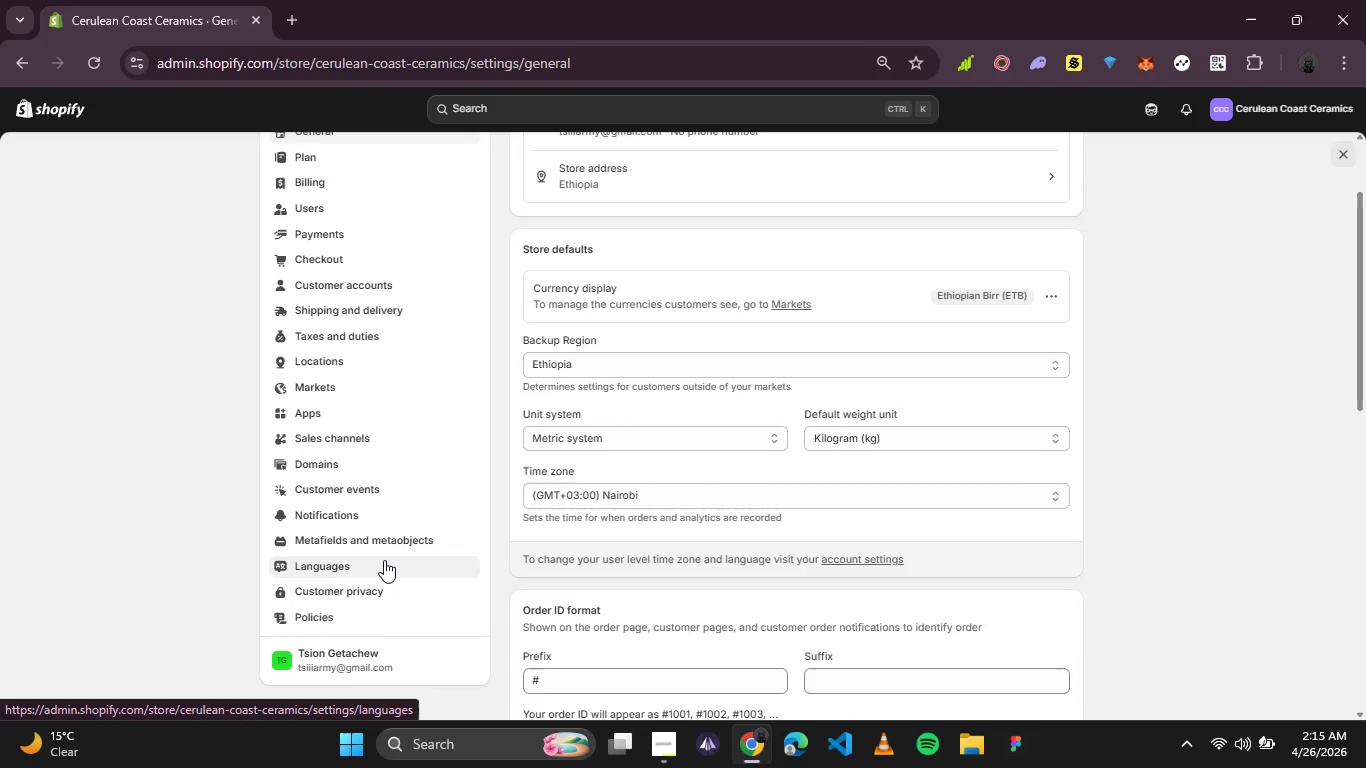 
wait(22.96)
 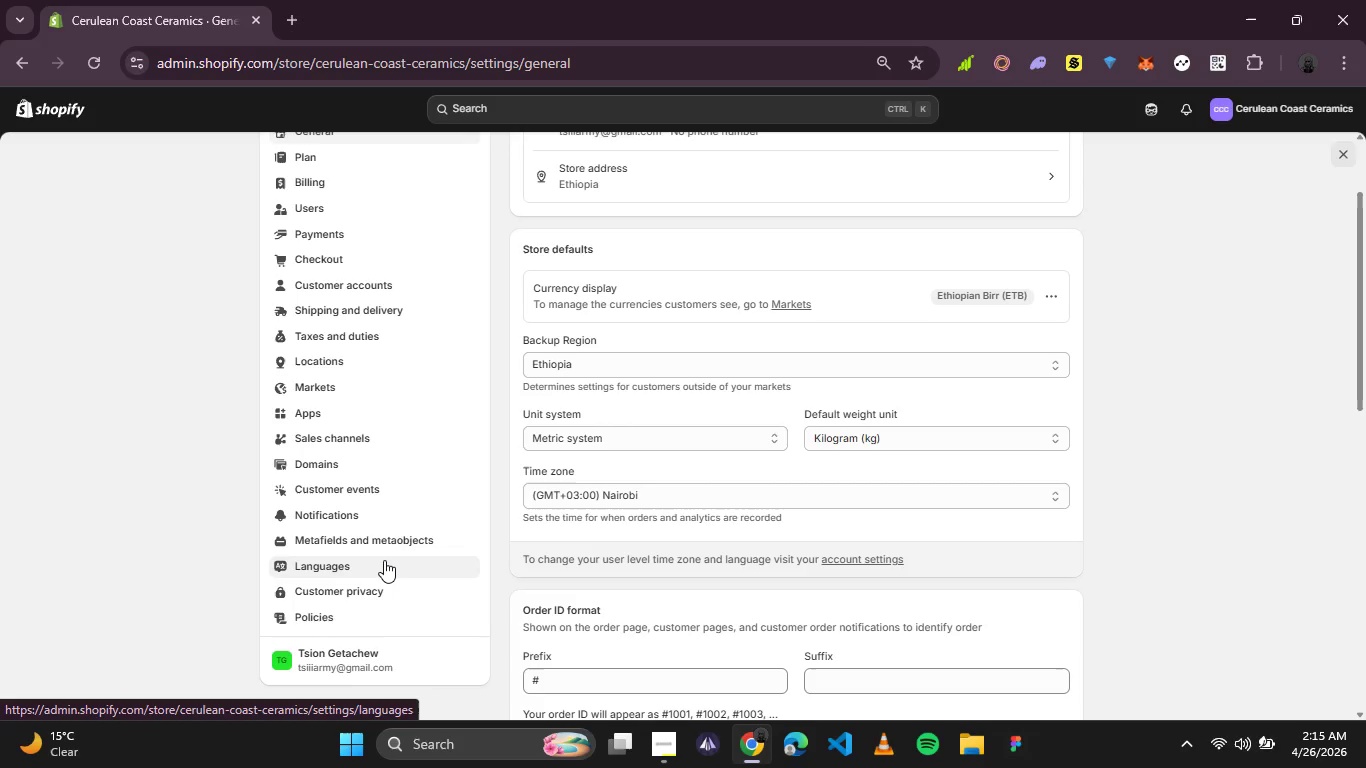 
left_click([1045, 301])
 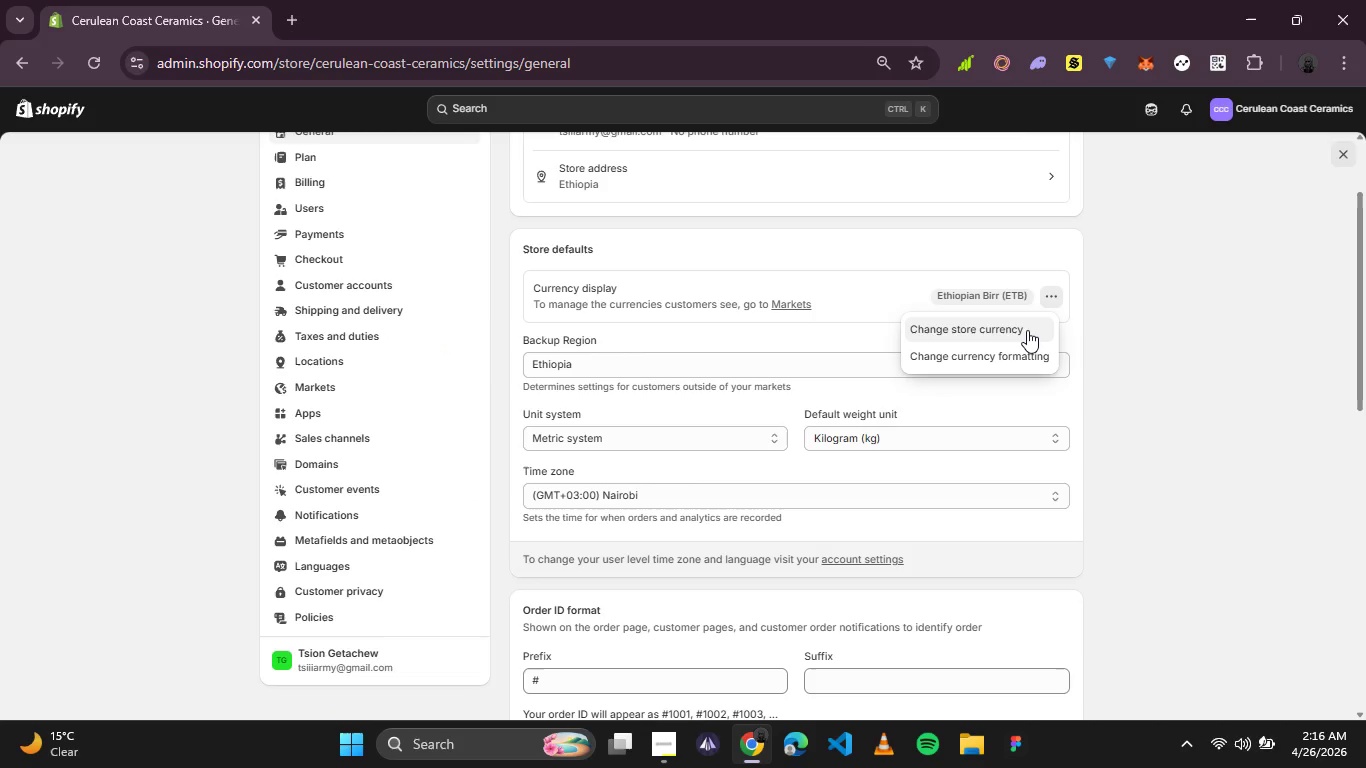 
left_click([1027, 330])
 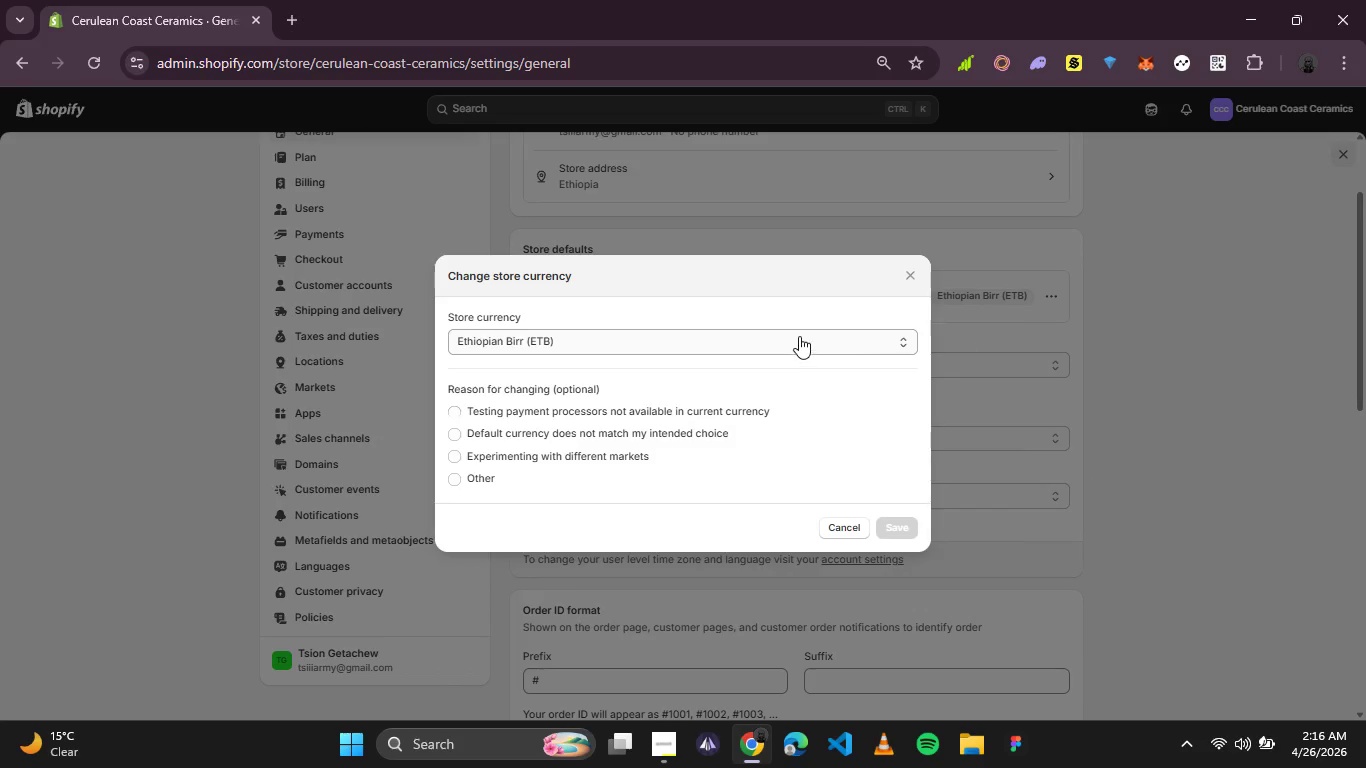 
left_click([798, 330])
 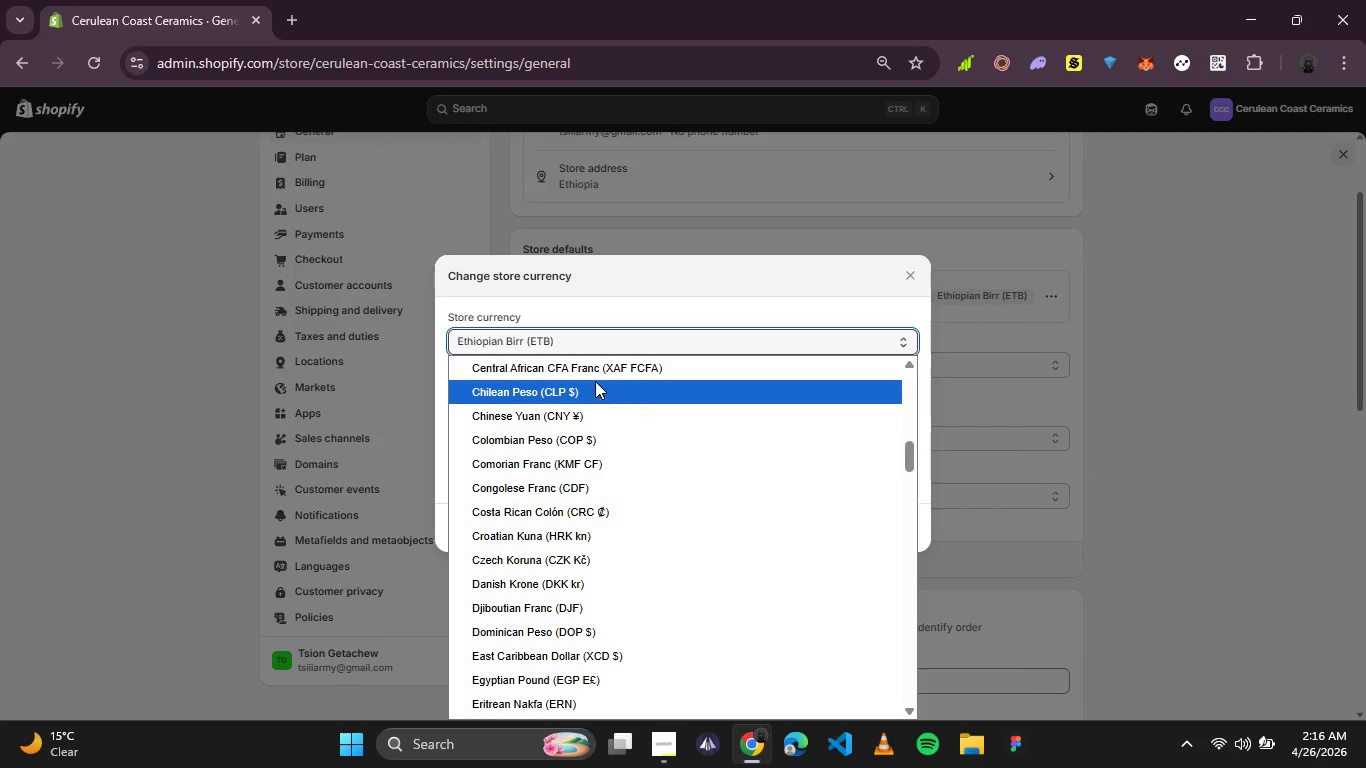 
scroll: coordinate [595, 368], scroll_direction: up, amount: 6.0
 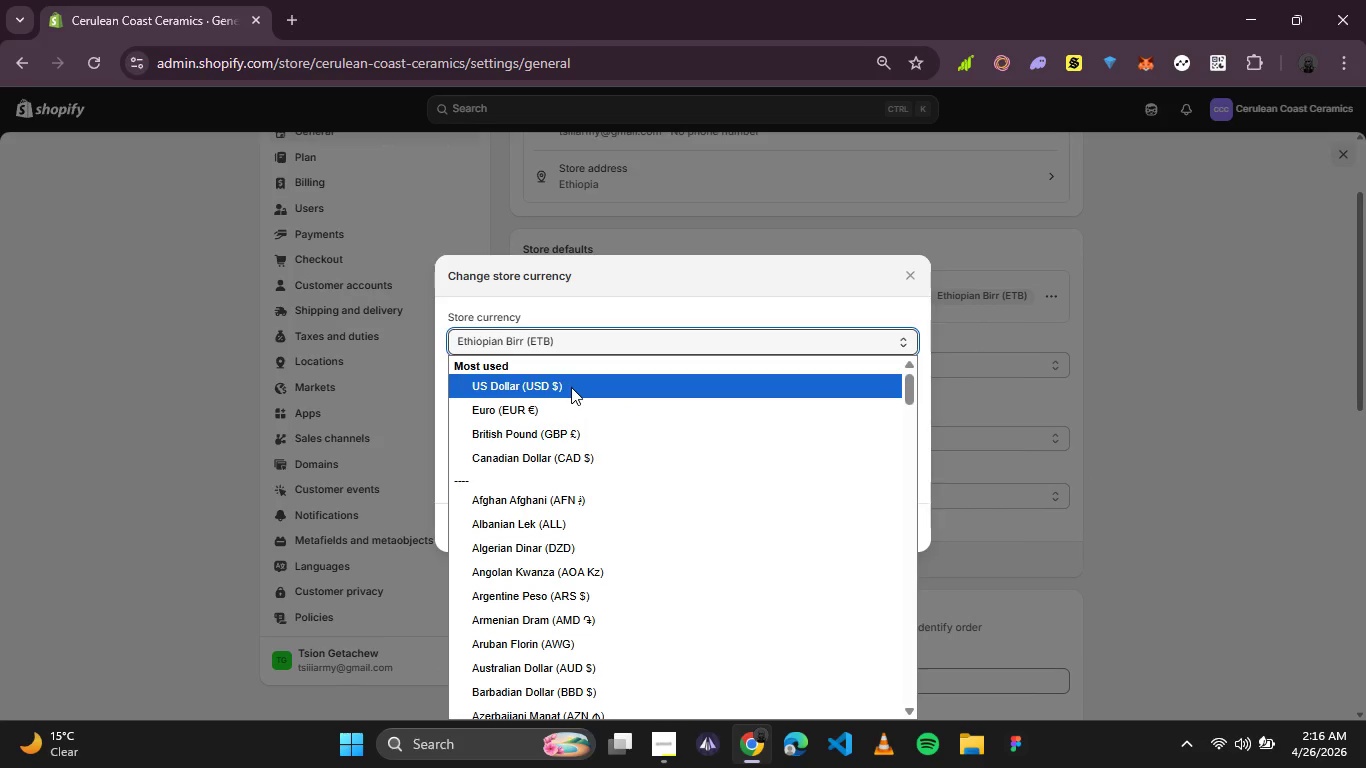 
left_click([571, 387])
 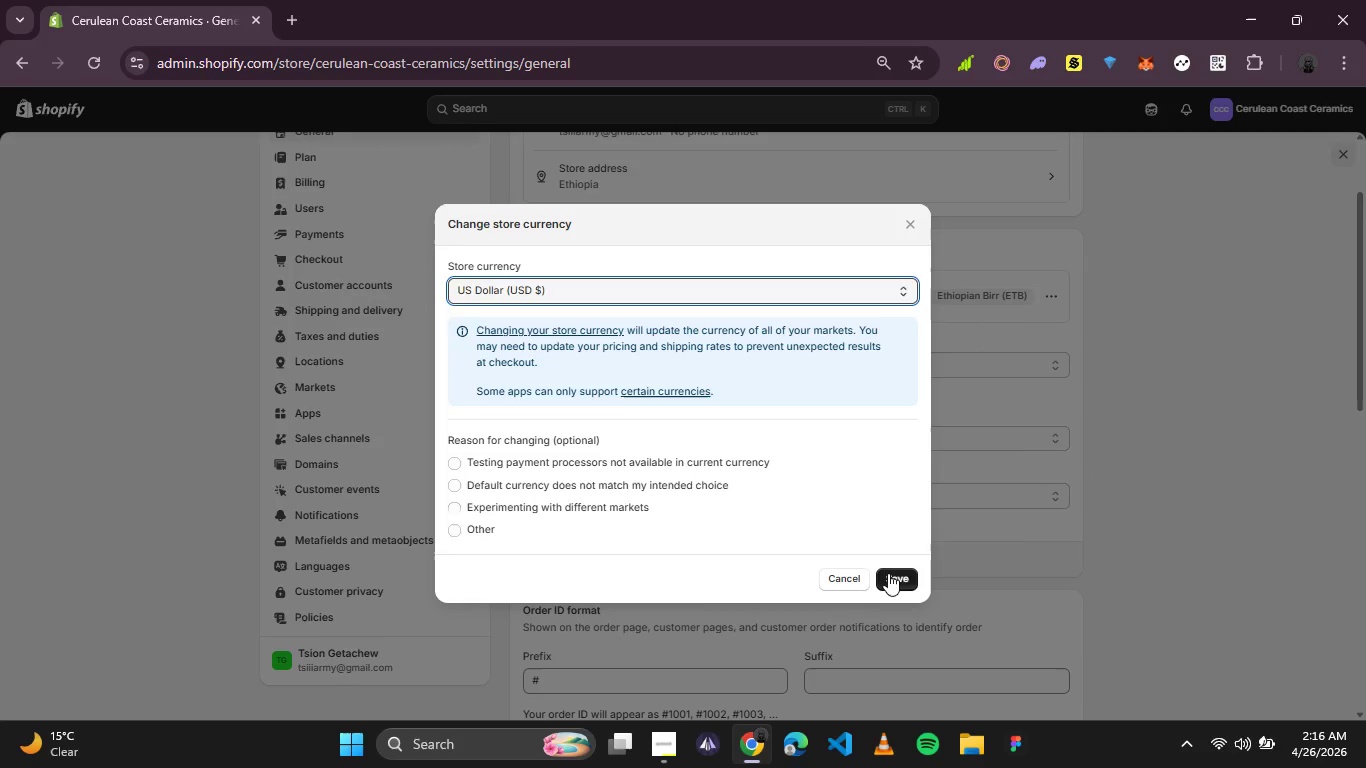 
left_click([889, 581])
 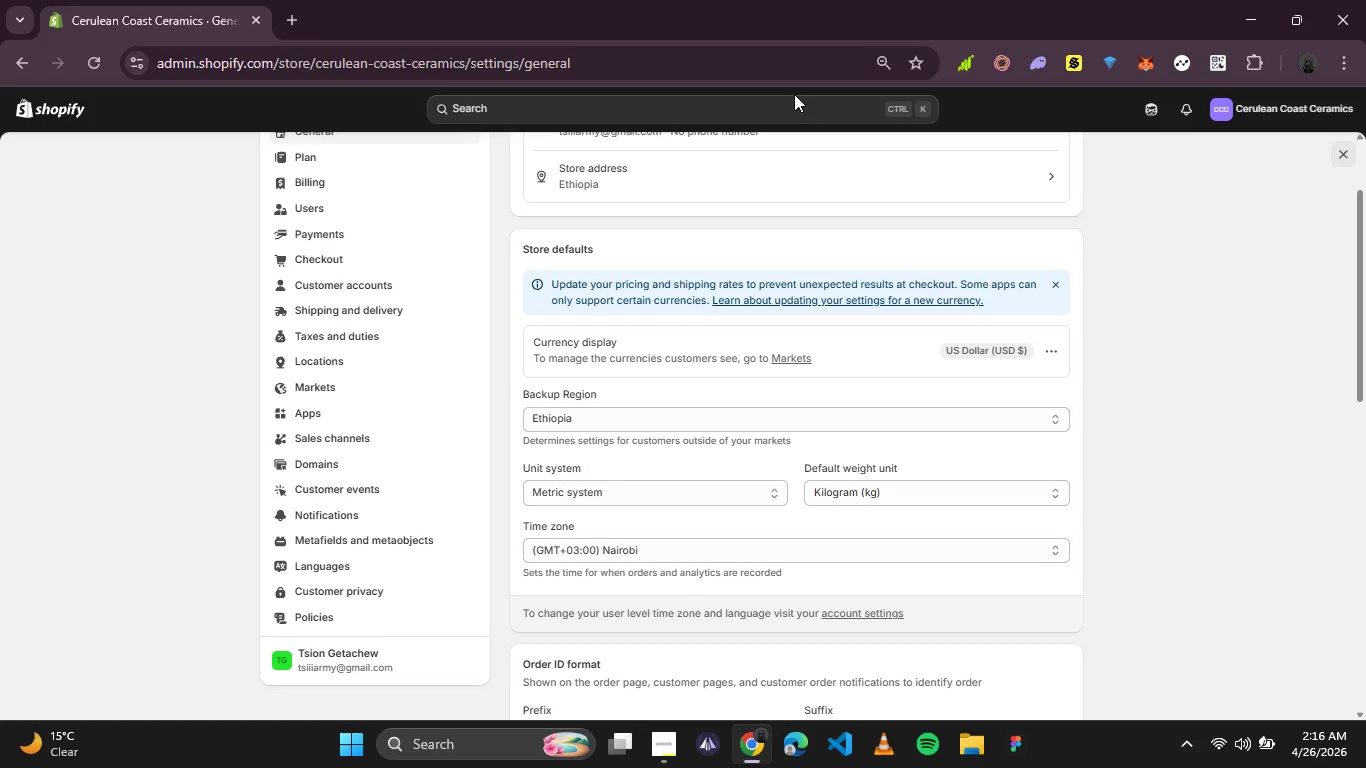 
wait(15.81)
 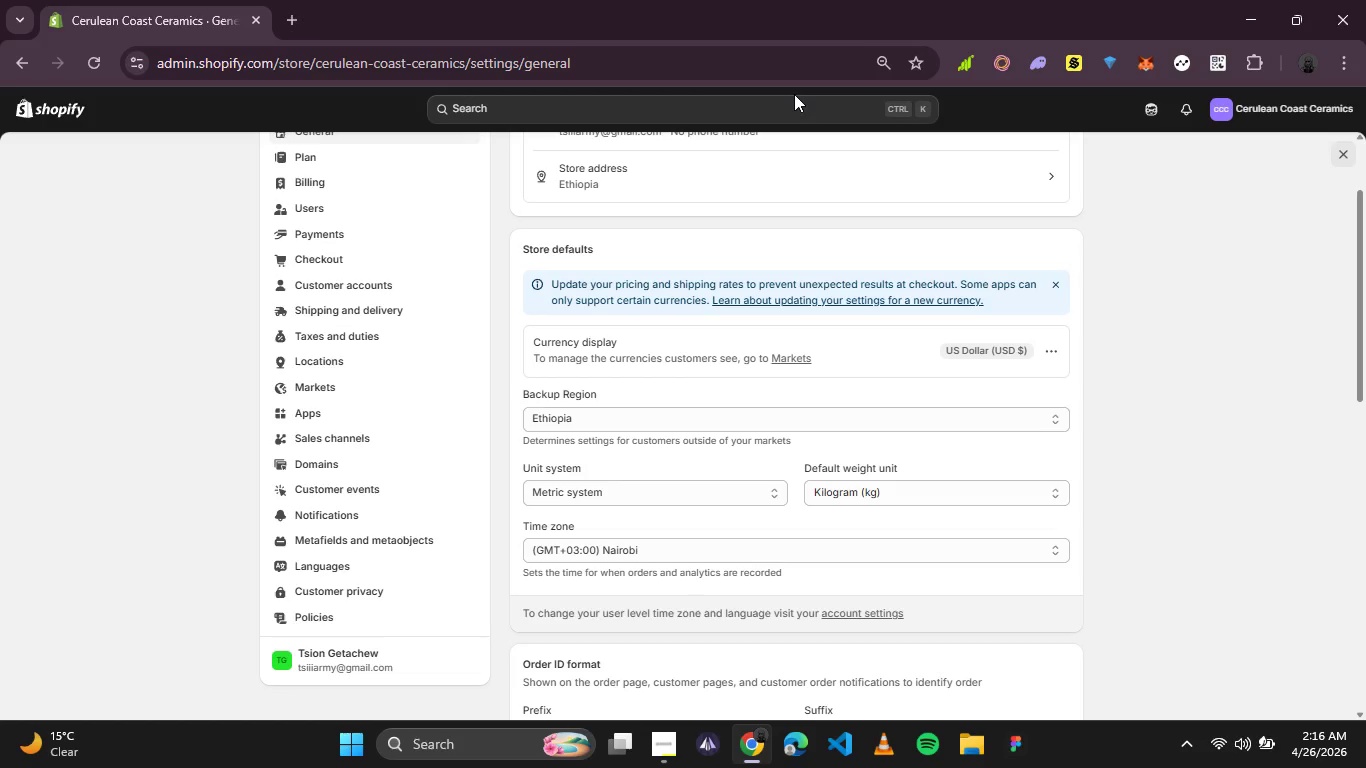 
scroll: coordinate [358, 533], scroll_direction: up, amount: 1.0
 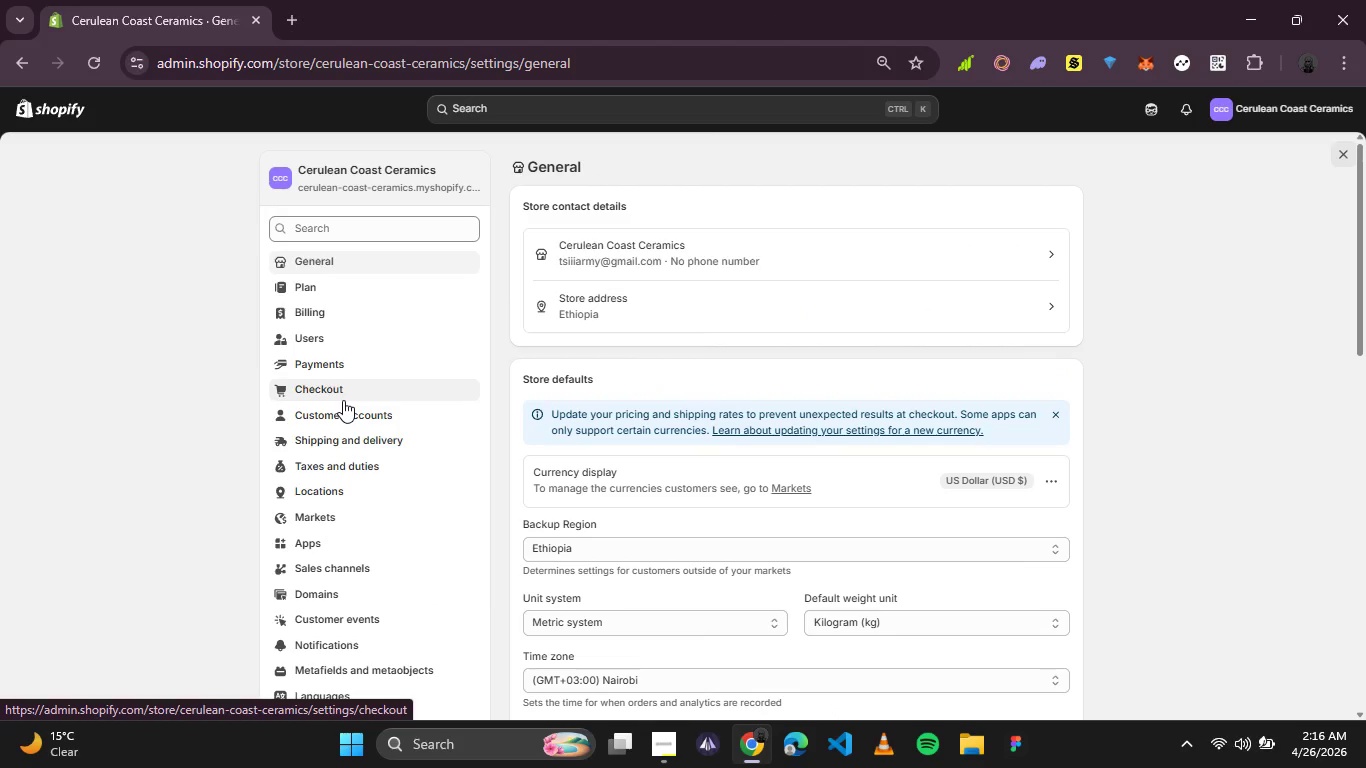 
scroll: coordinate [354, 498], scroll_direction: down, amount: 4.0
 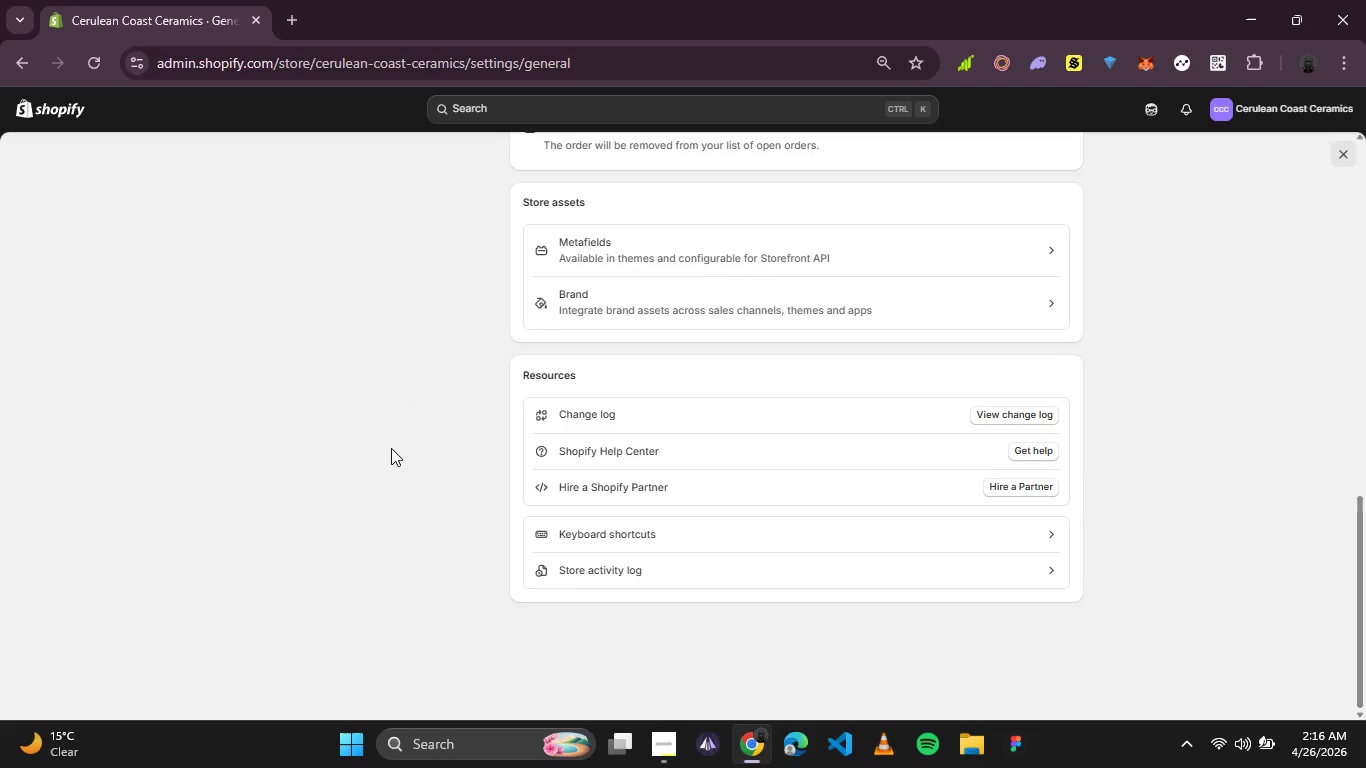 
wait(16.8)
 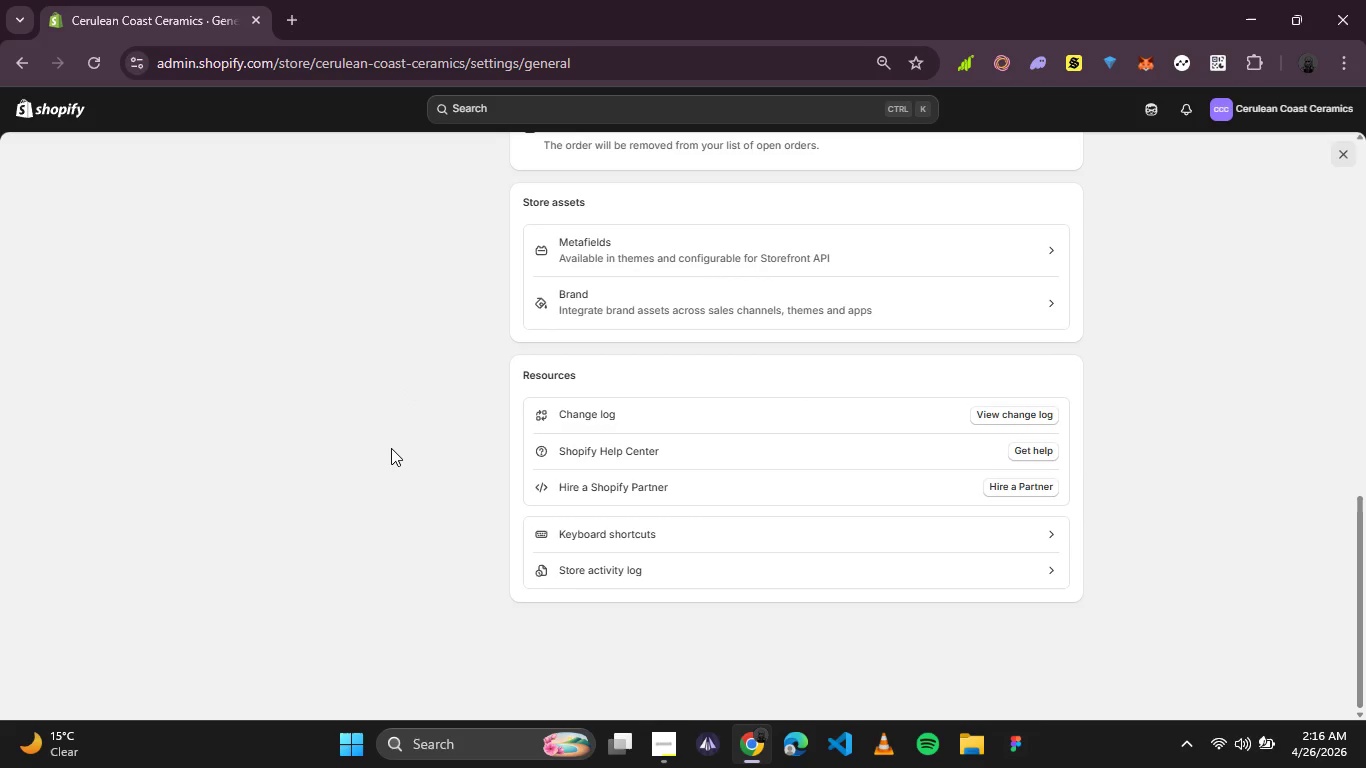 
scroll: coordinate [389, 251], scroll_direction: up, amount: 3.0
 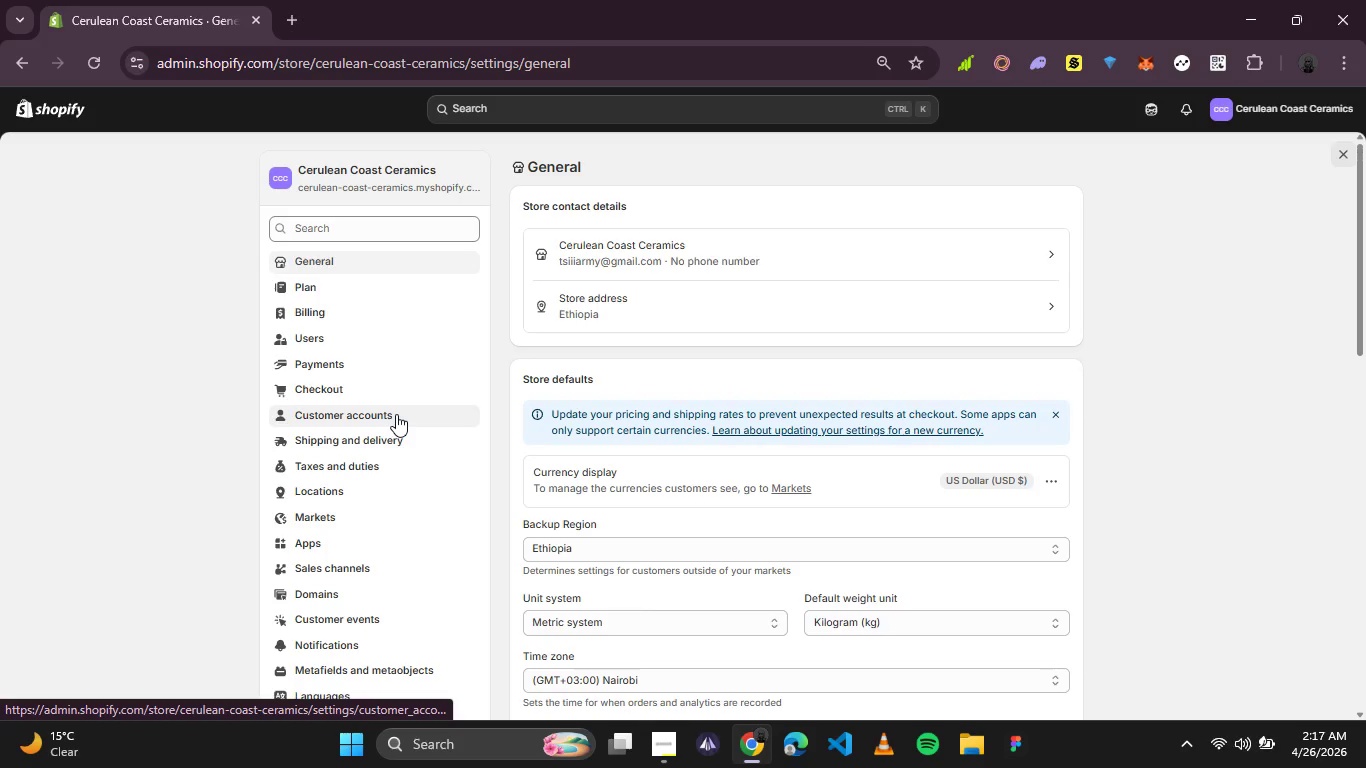 
wait(55.65)
 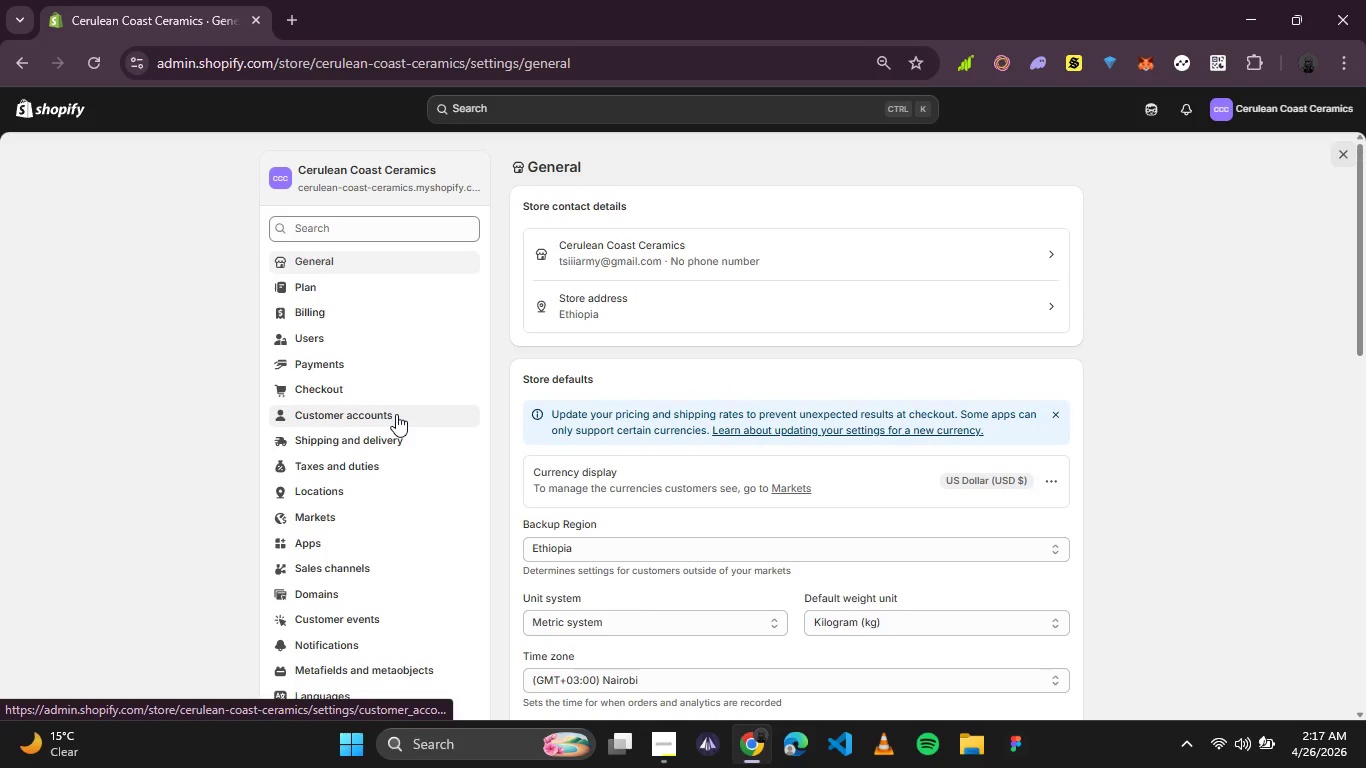 
scroll: coordinate [317, 502], scroll_direction: down, amount: 1.0
 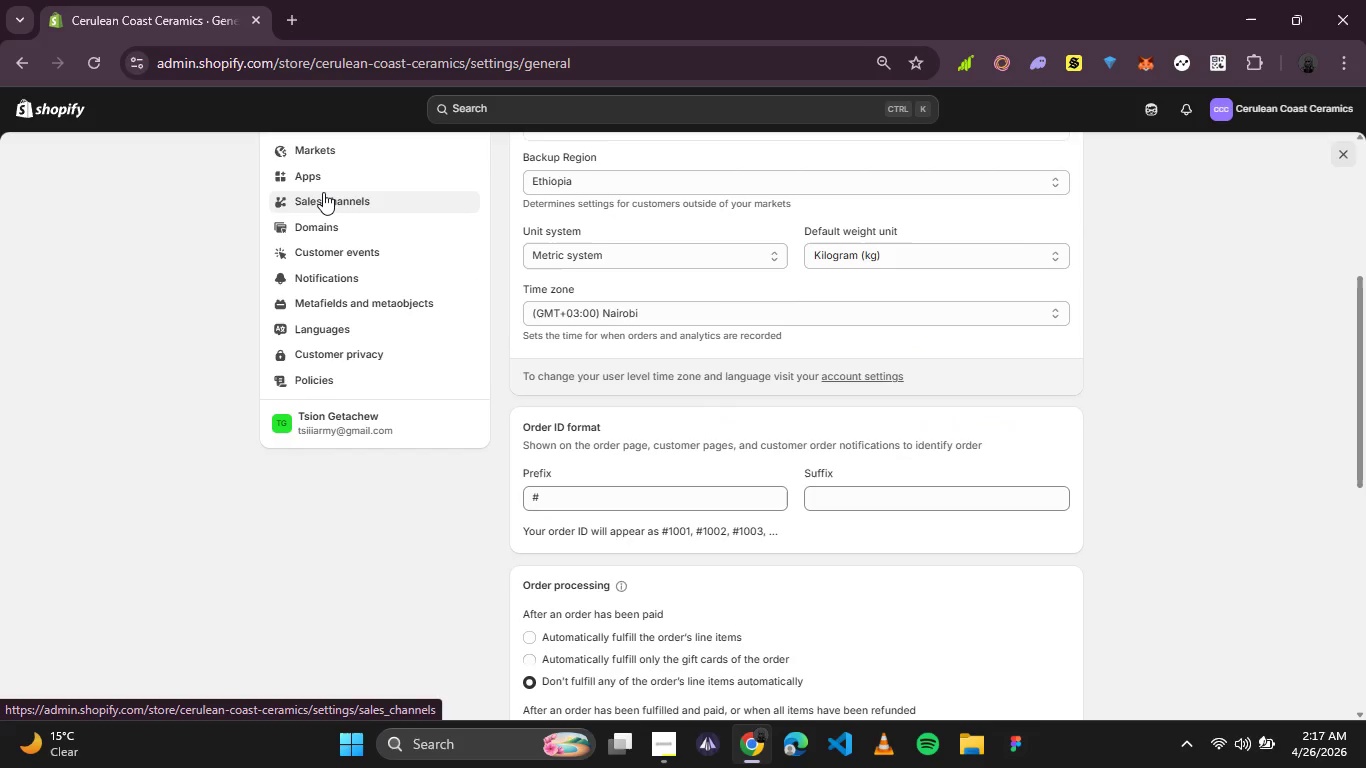 
wait(10.4)
 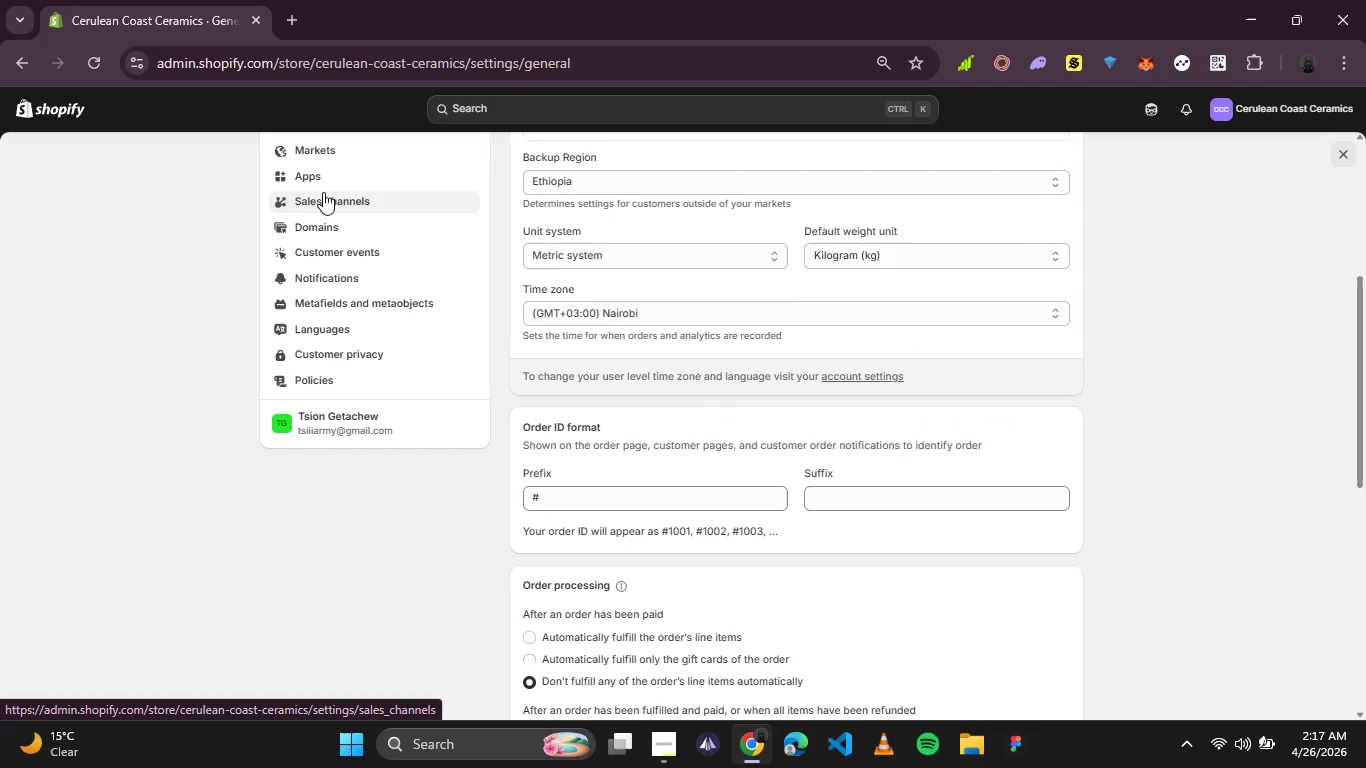 
scroll: coordinate [343, 286], scroll_direction: up, amount: 1.0
 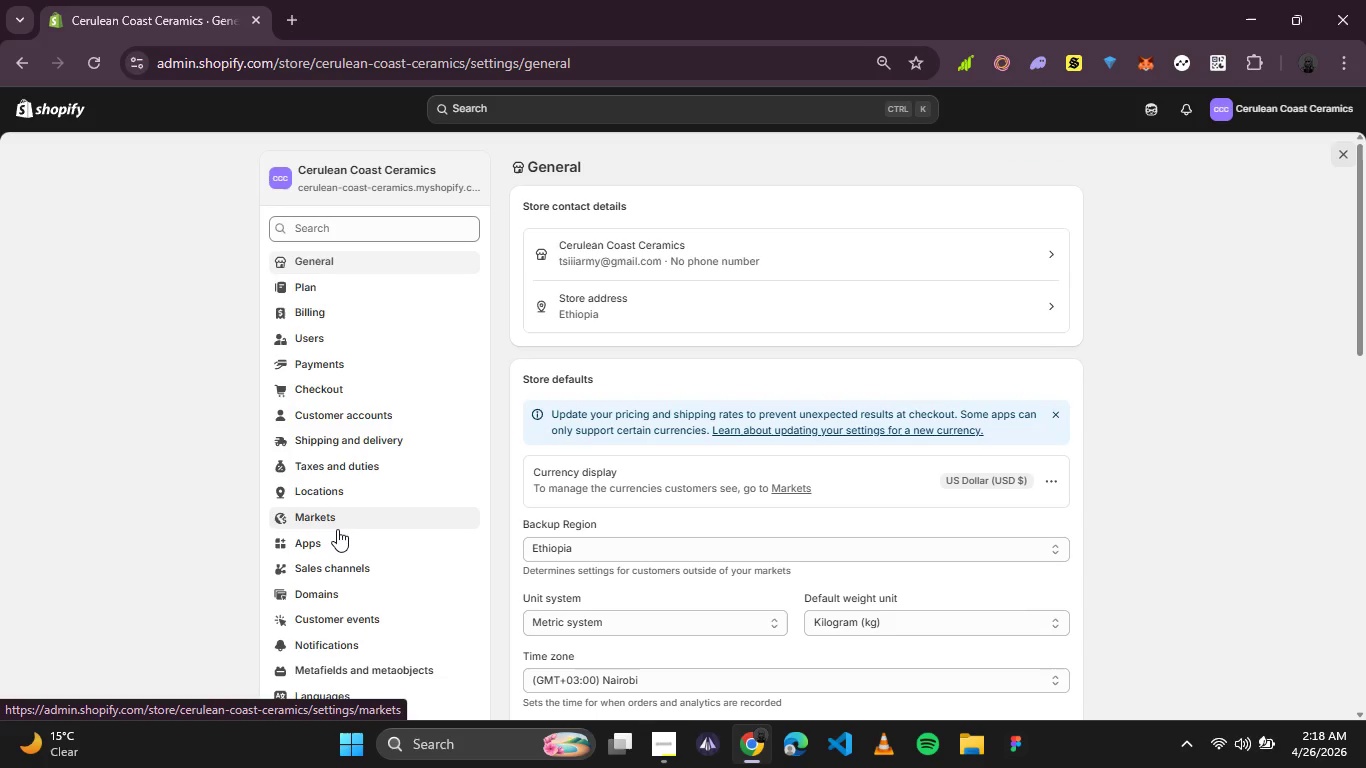 
scroll: coordinate [337, 529], scroll_direction: down, amount: 1.0
 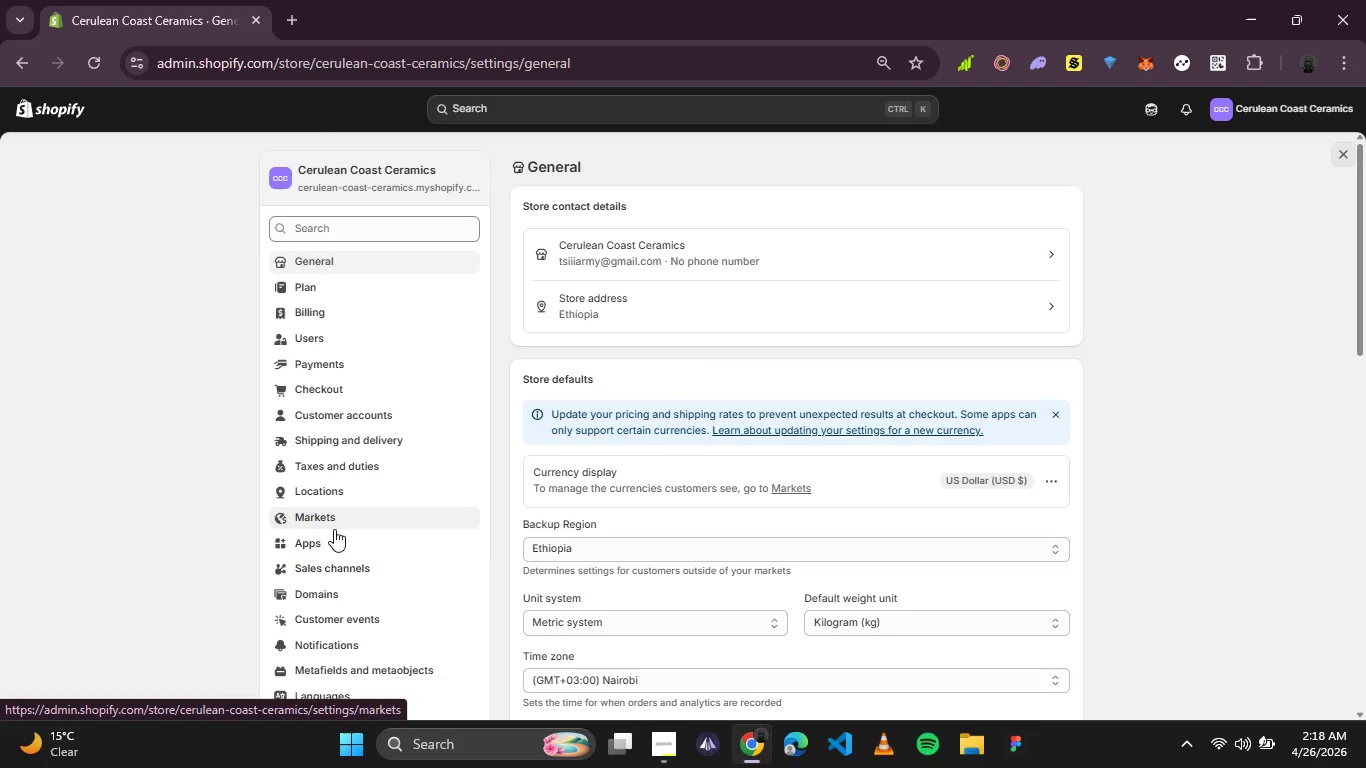 
wait(5.49)
 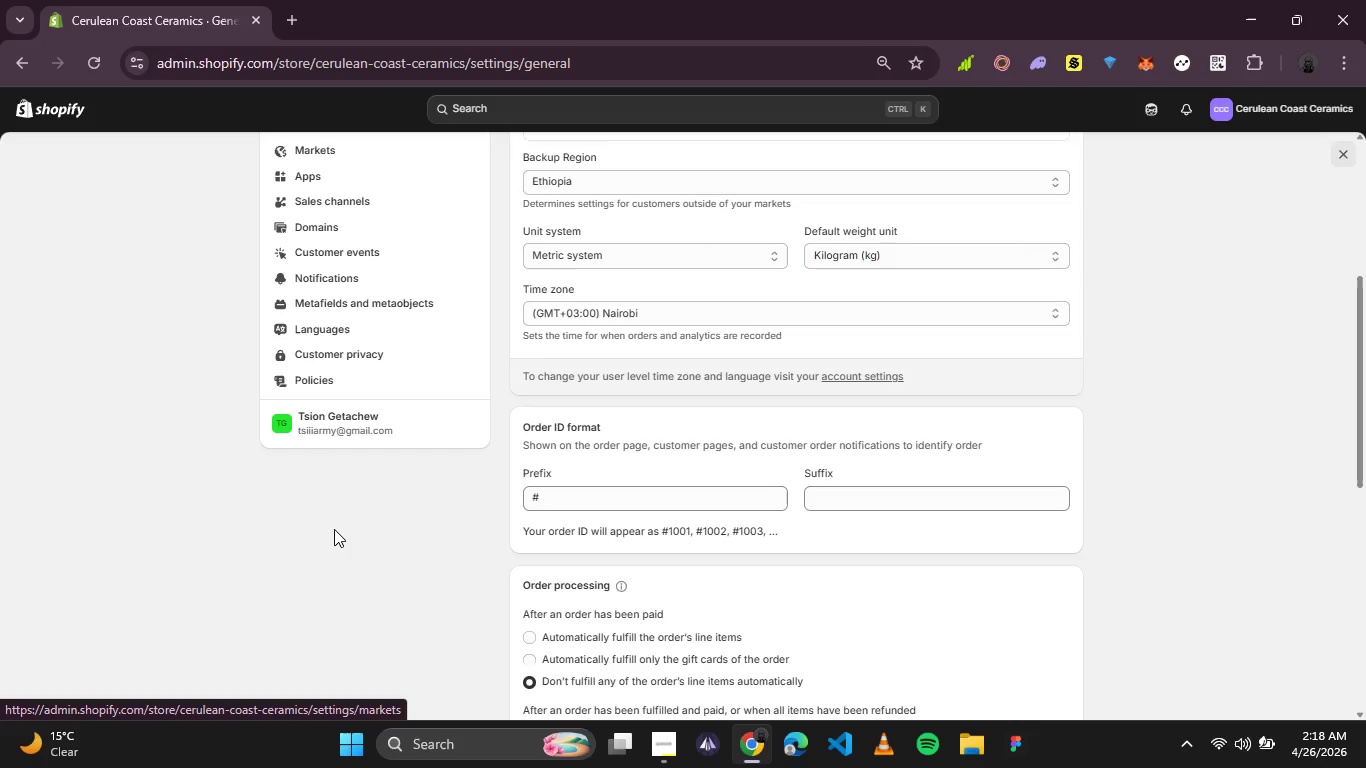 
left_click([991, 325])
 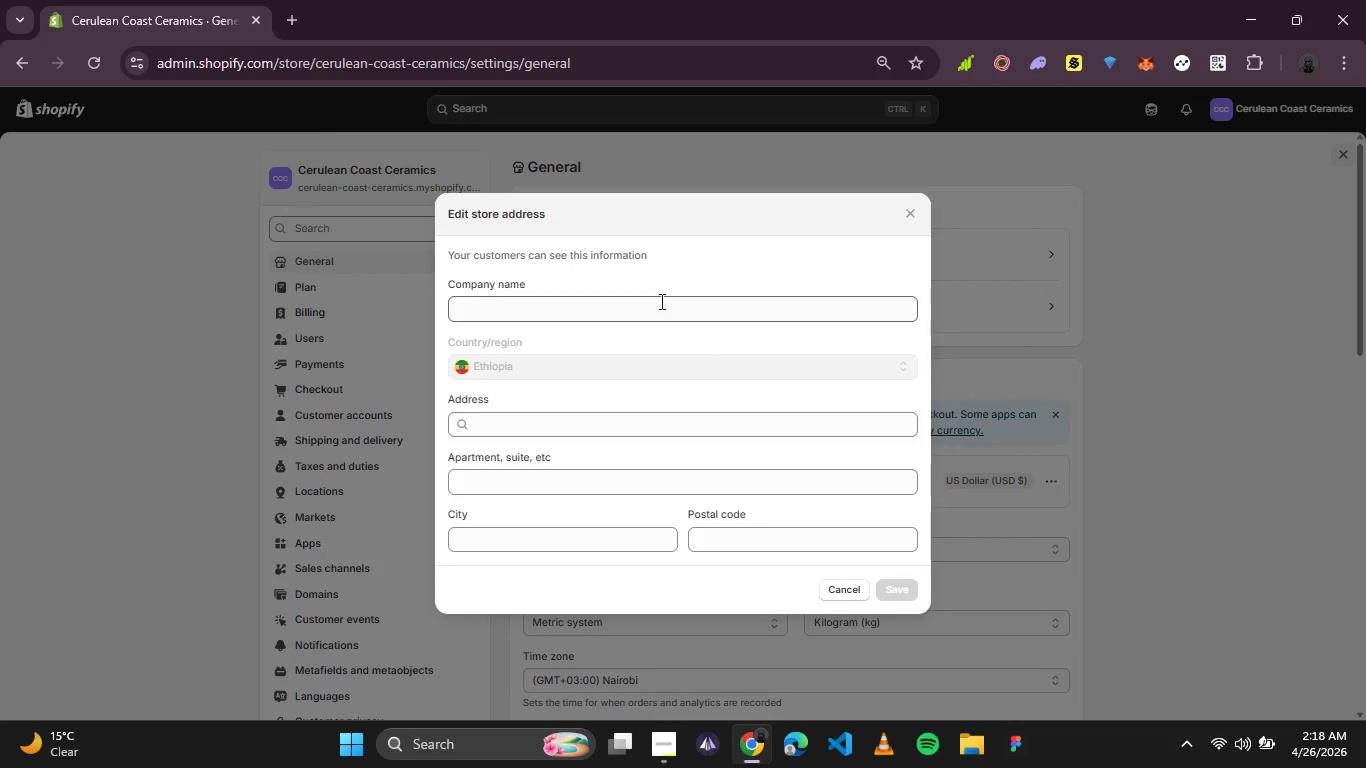 
left_click([660, 301])
 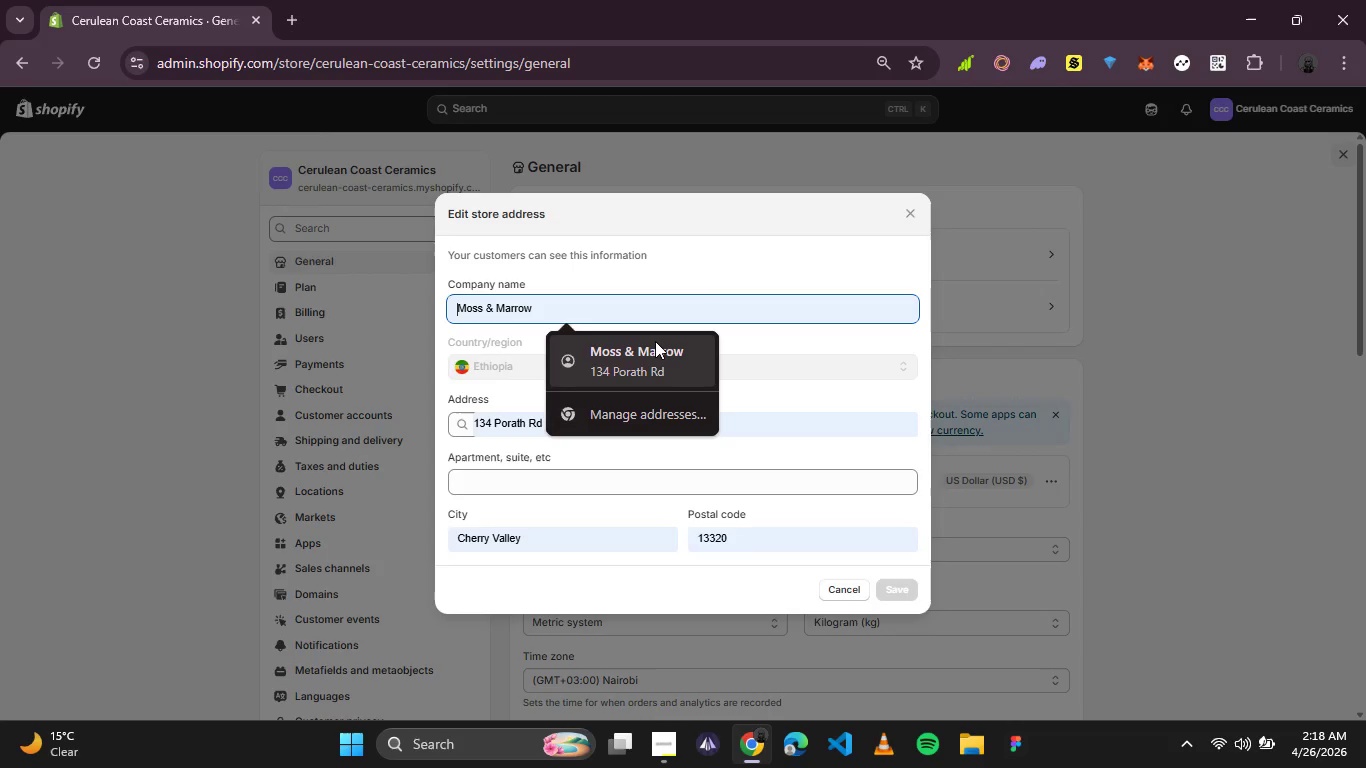 
left_click([655, 341])
 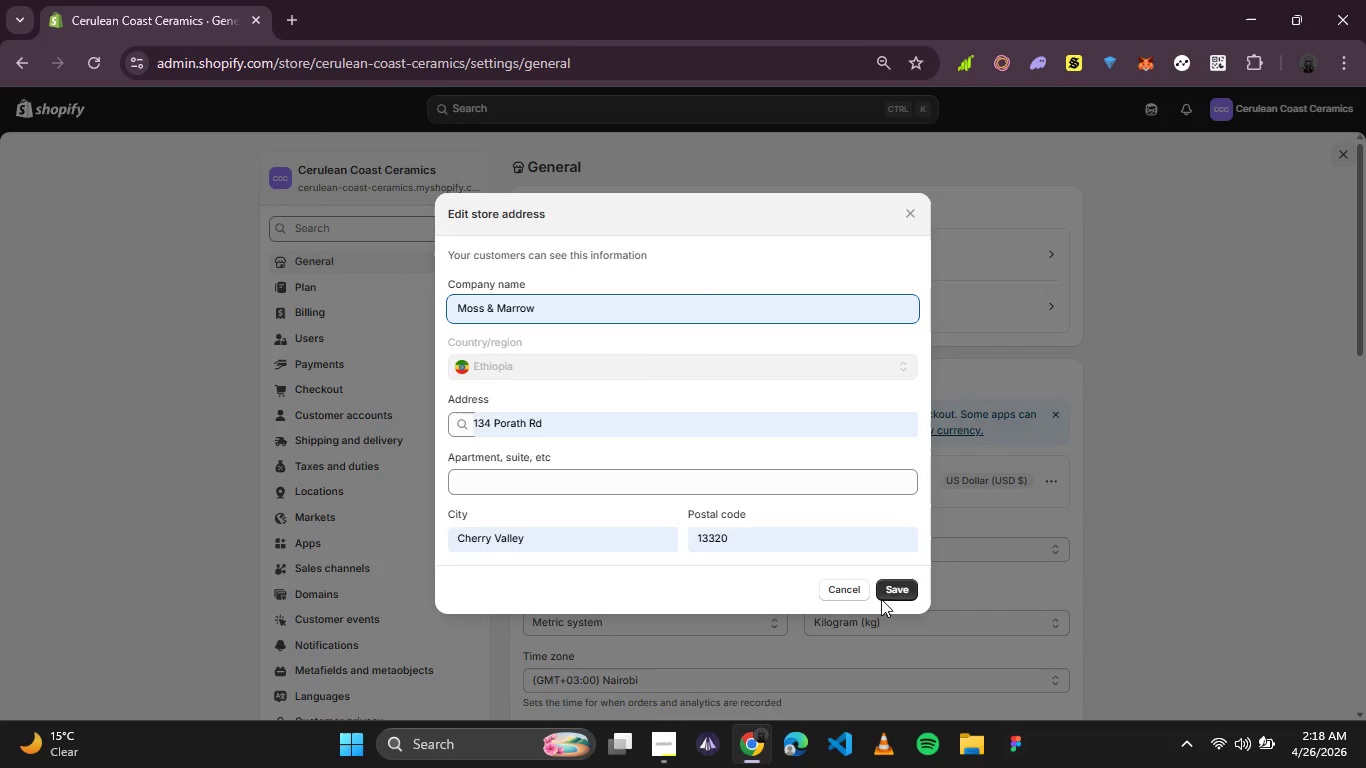 
left_click([885, 598])
 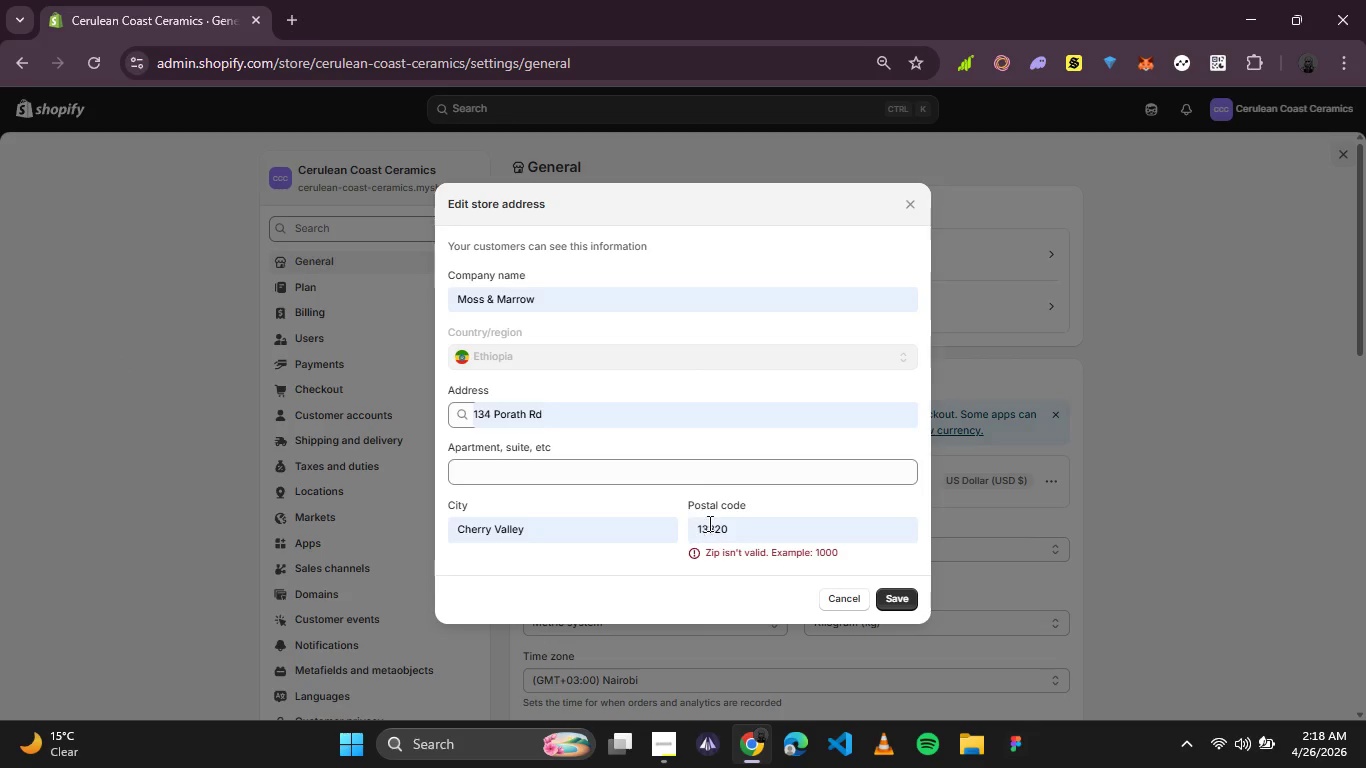 
left_click([759, 537])
 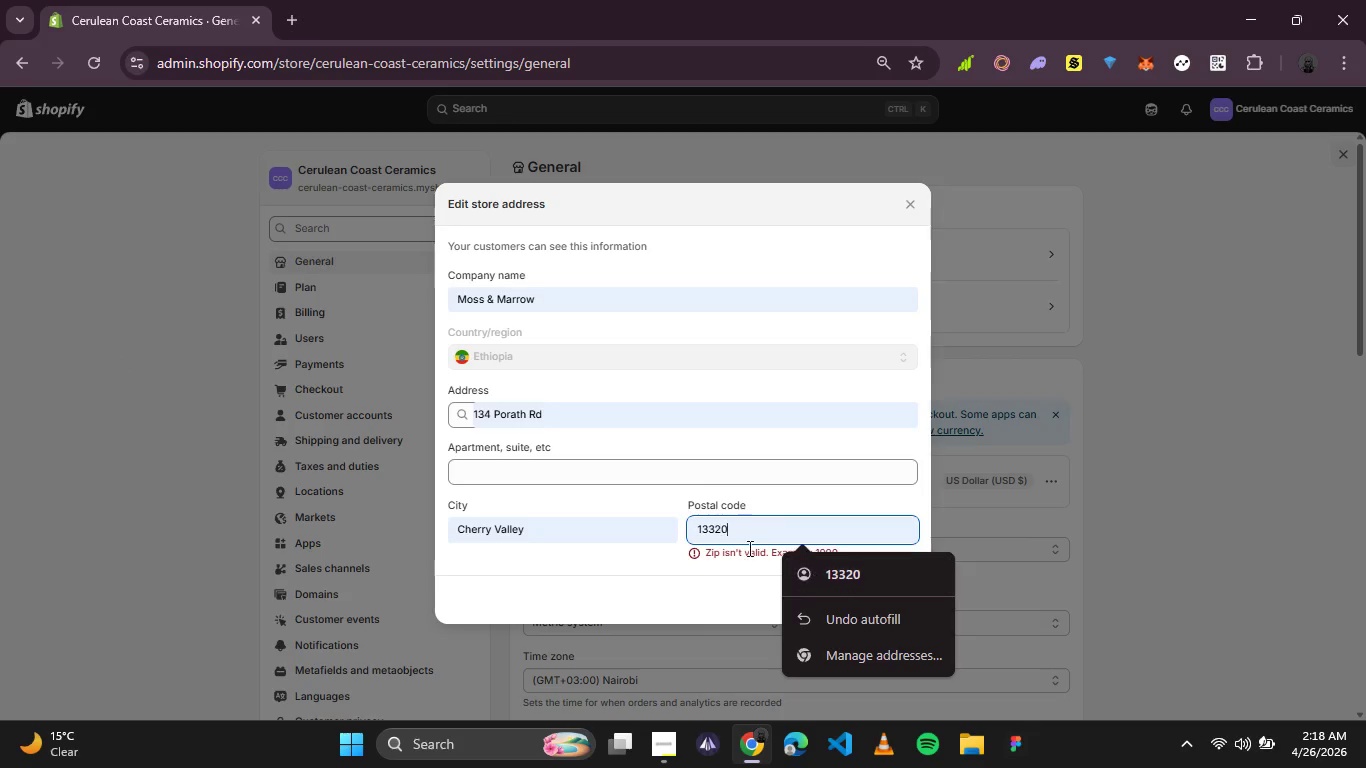 
left_click_drag(start_coordinate=[743, 532], to_coordinate=[623, 532])
 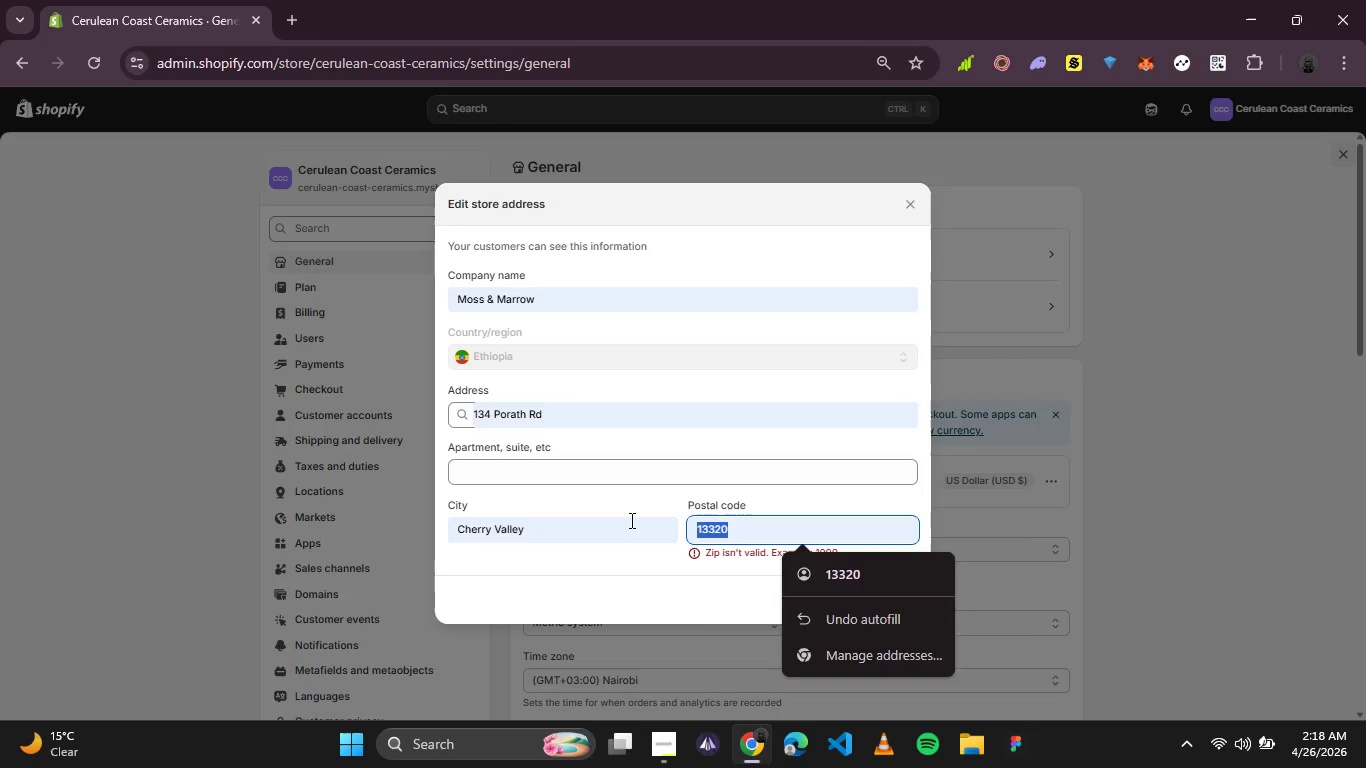 
type(1000)
 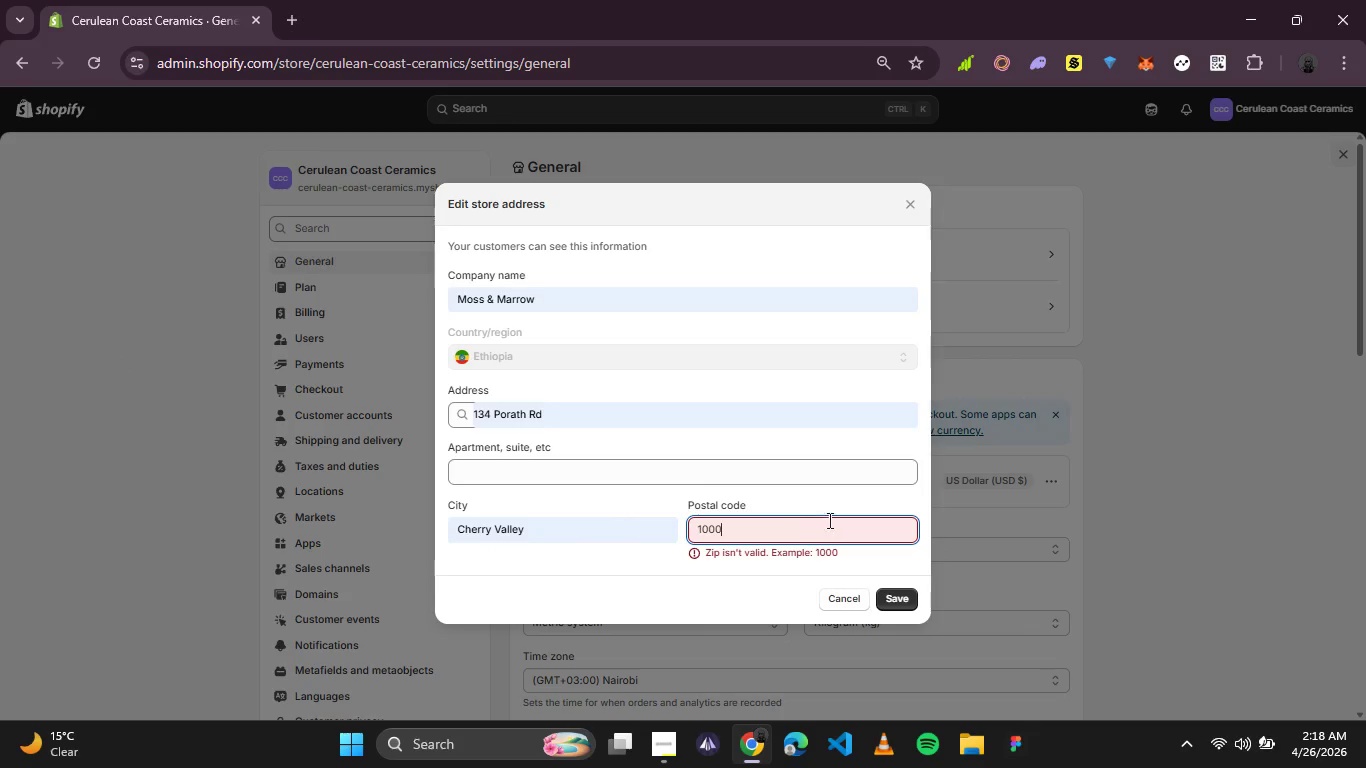 
left_click([896, 605])
 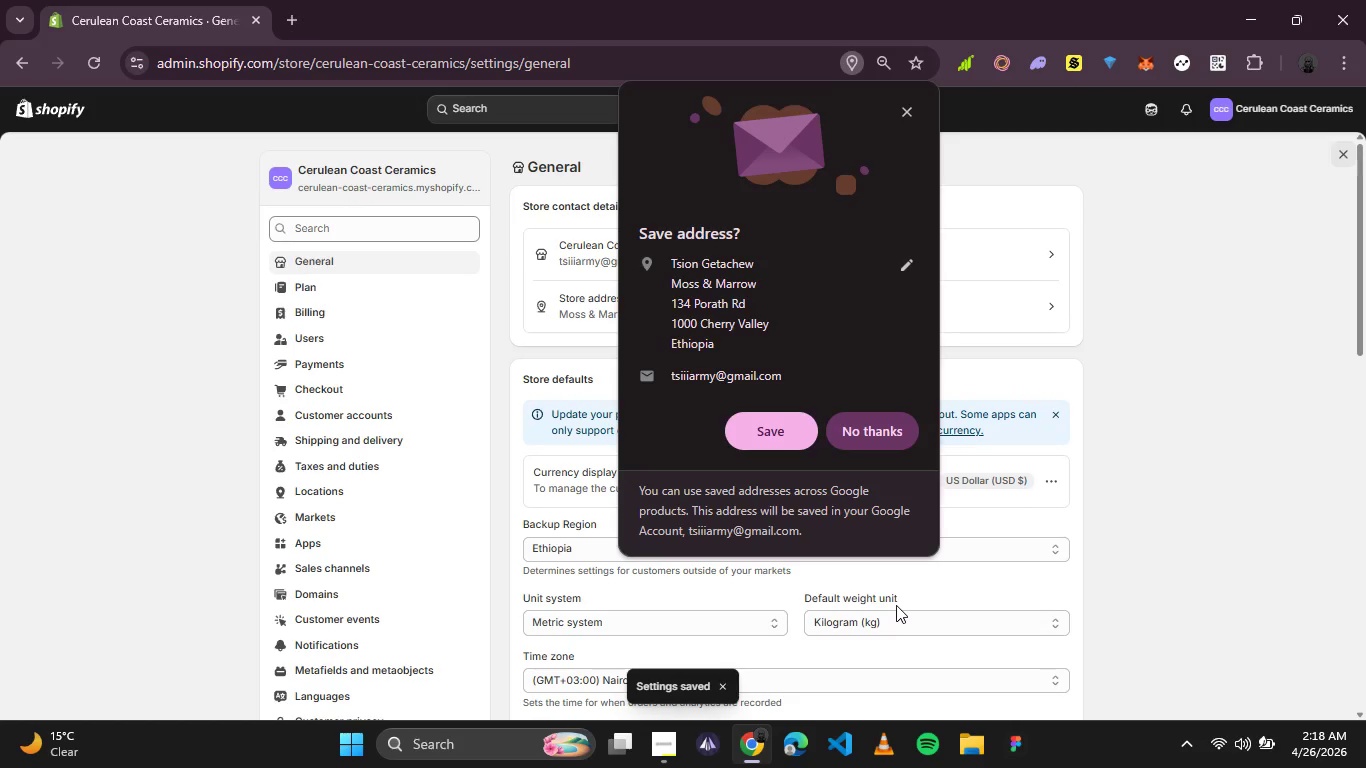 
left_click([881, 423])
 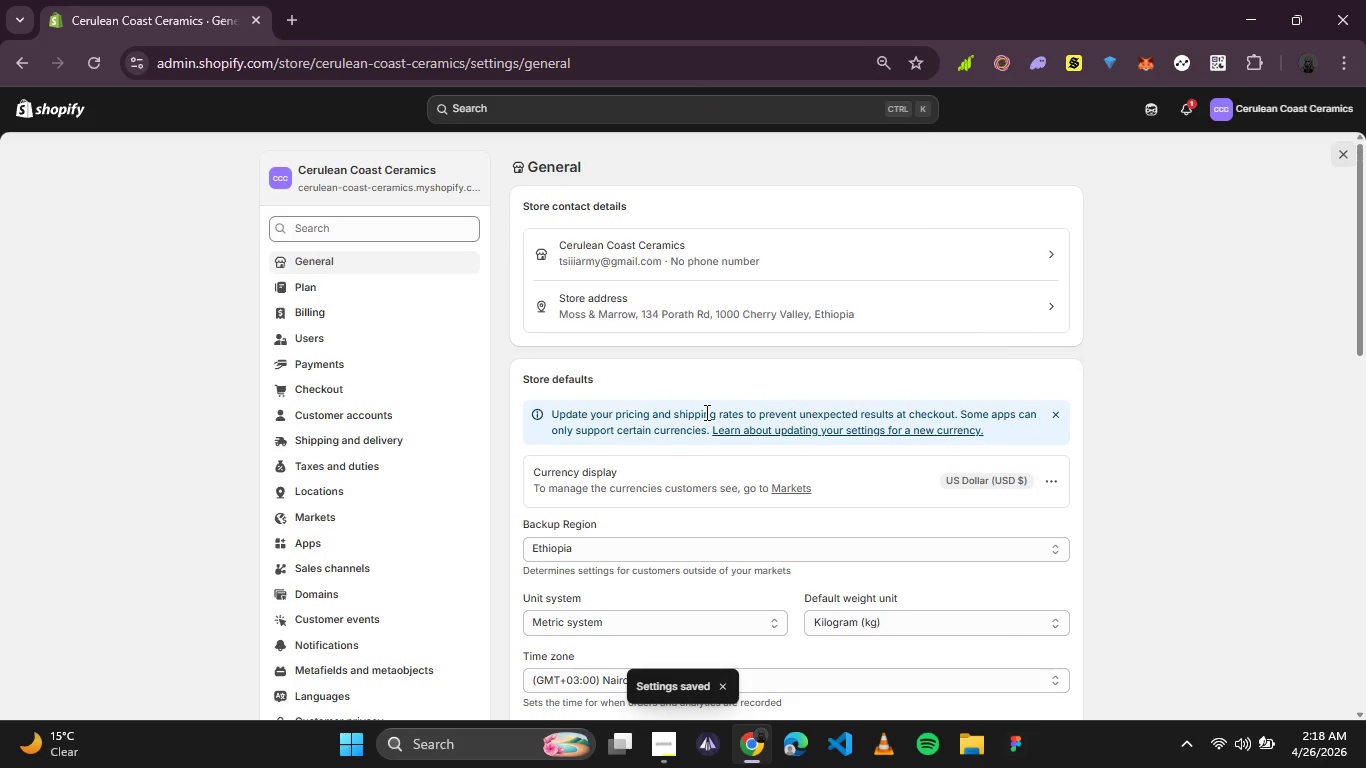 
left_click([683, 316])
 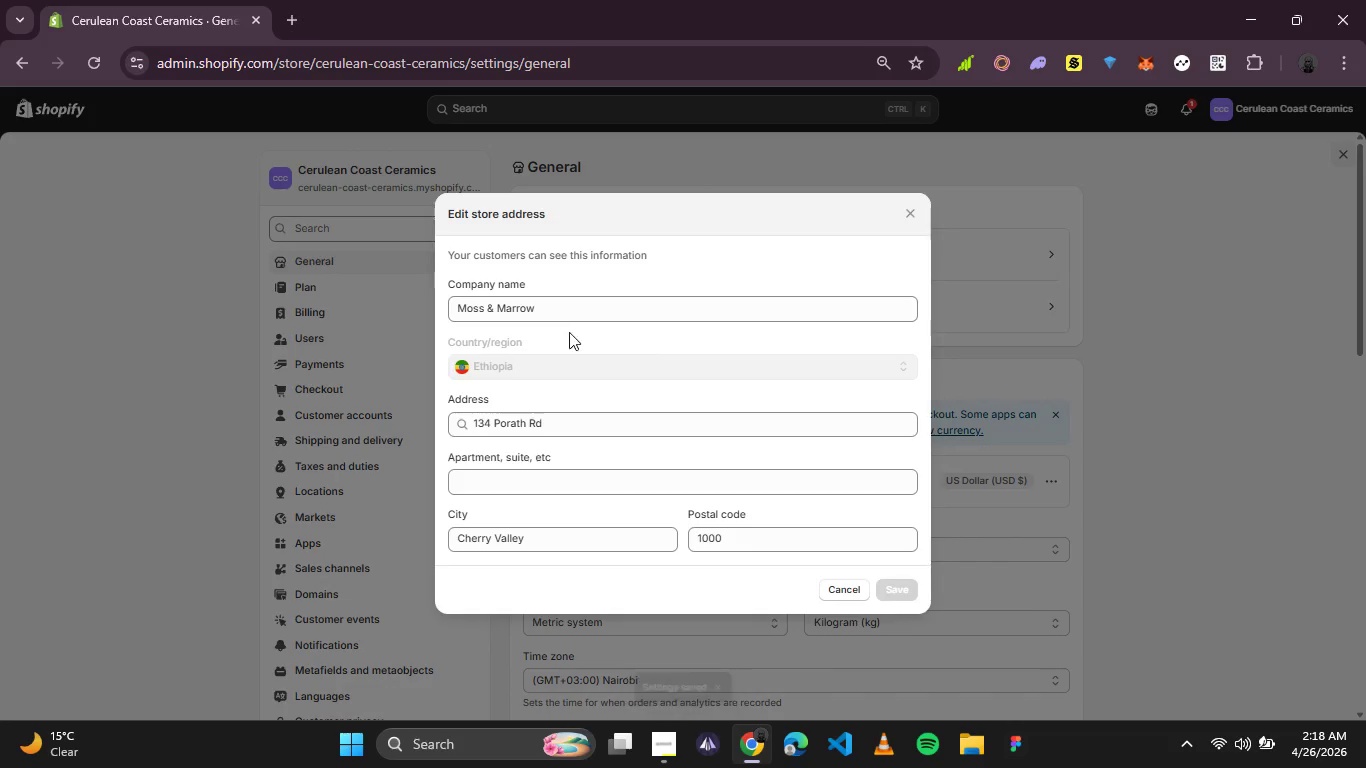 
left_click_drag(start_coordinate=[568, 308], to_coordinate=[344, 308])
 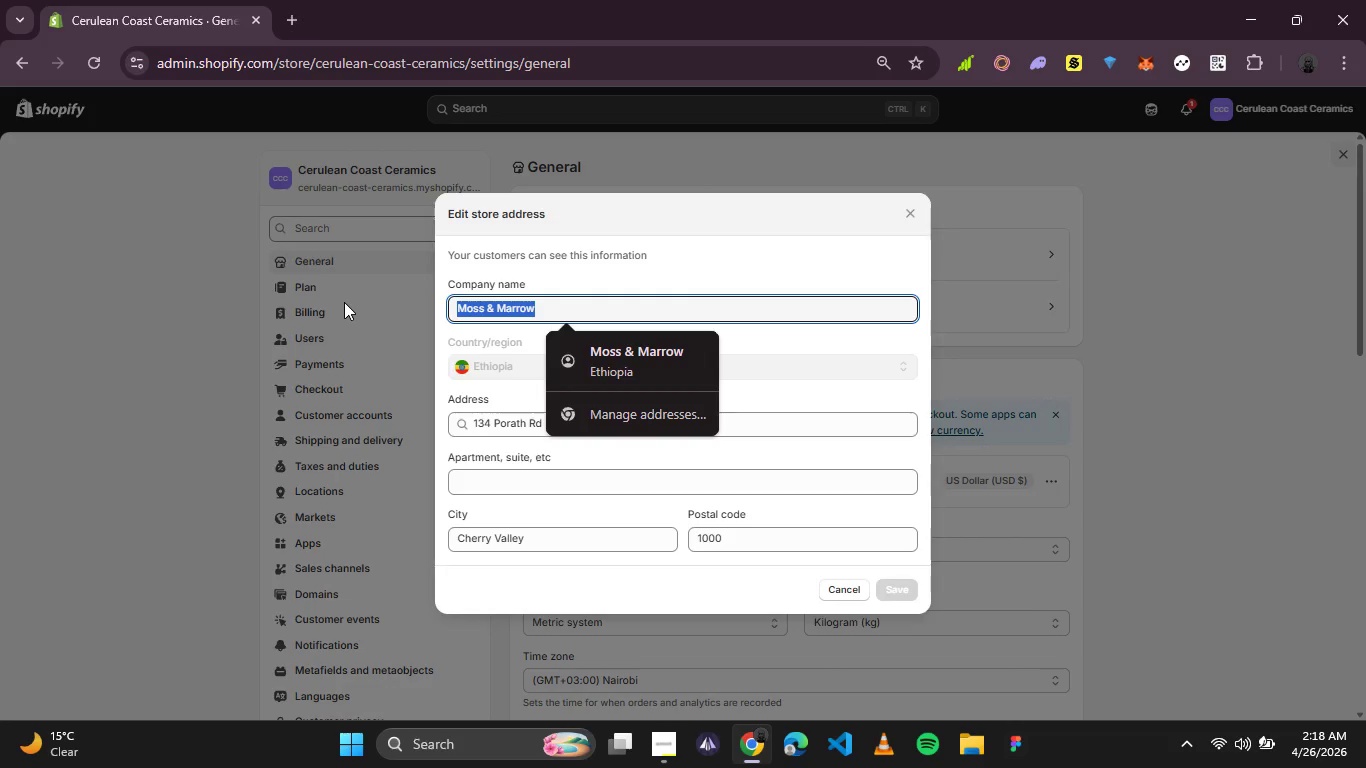 
key(Backspace)
 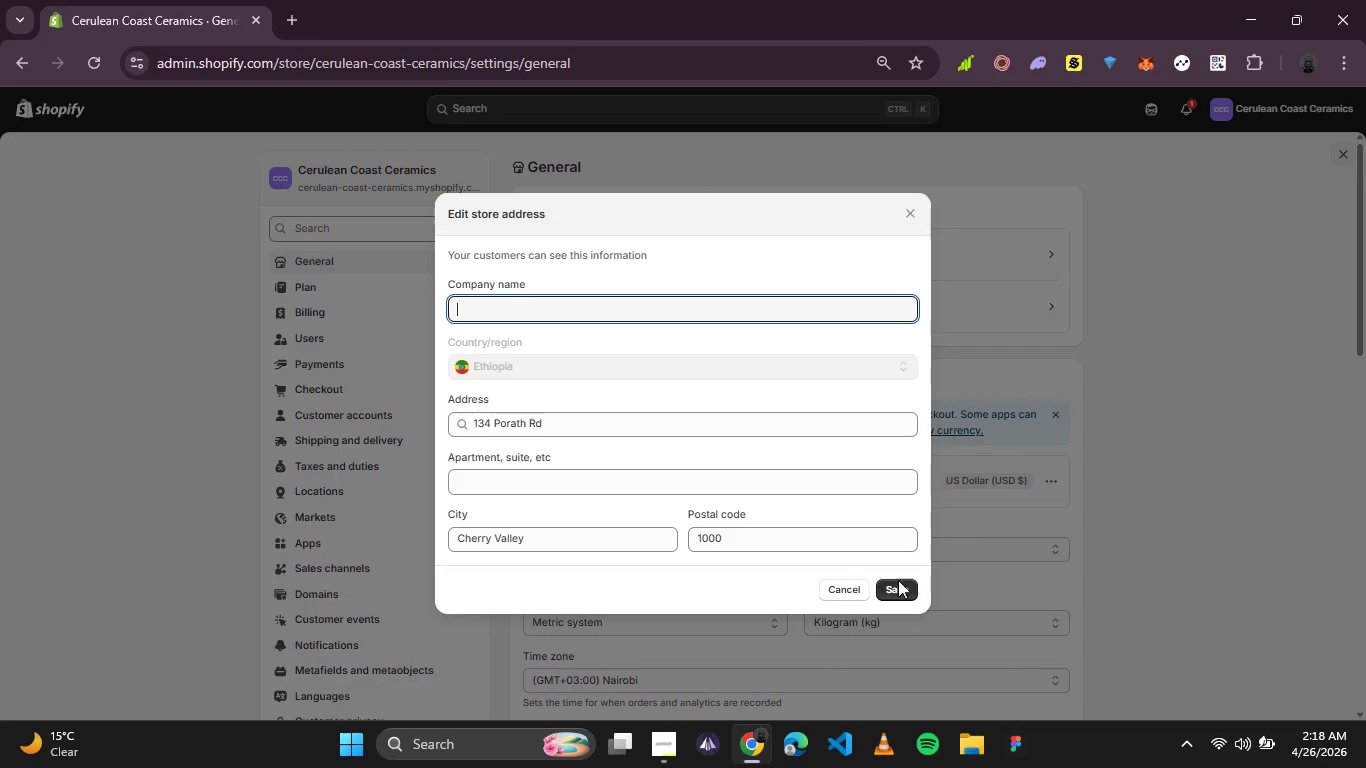 
left_click([903, 592])
 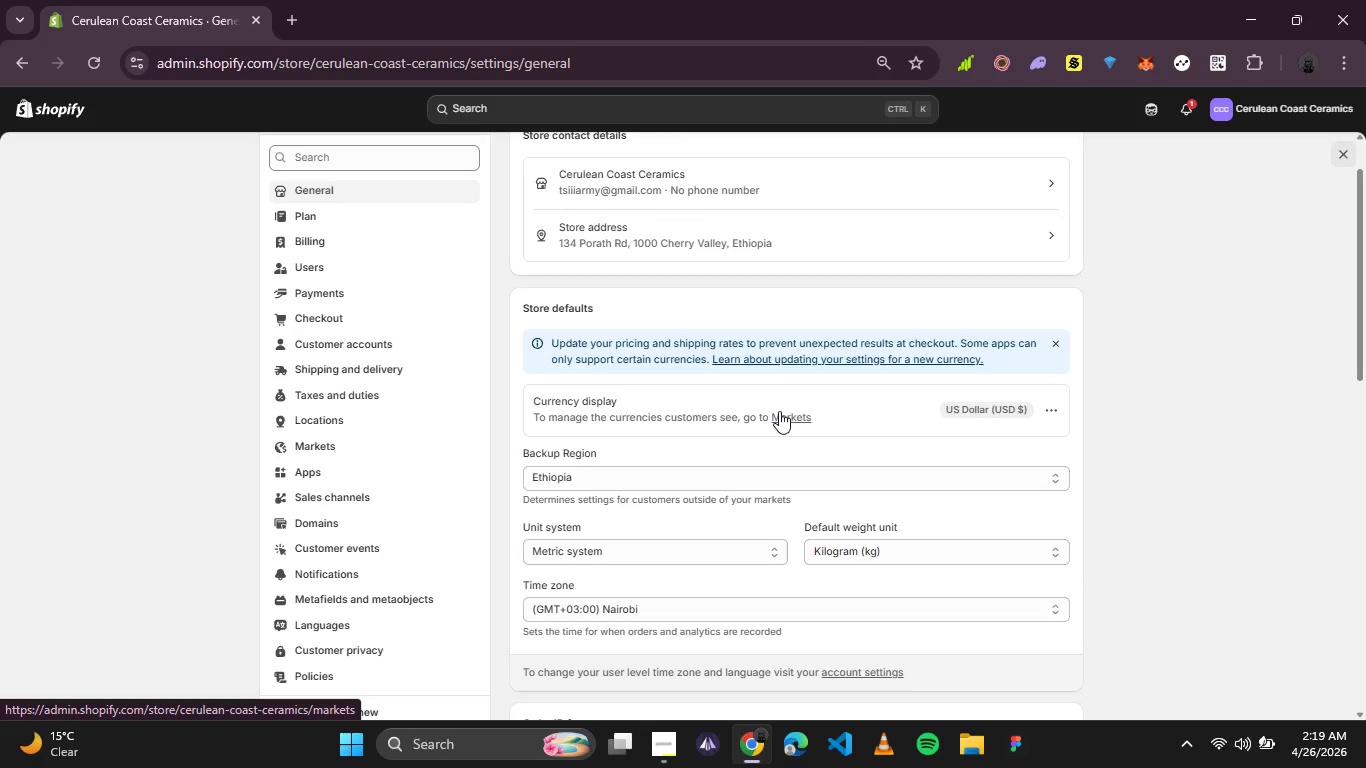 
wait(69.51)
 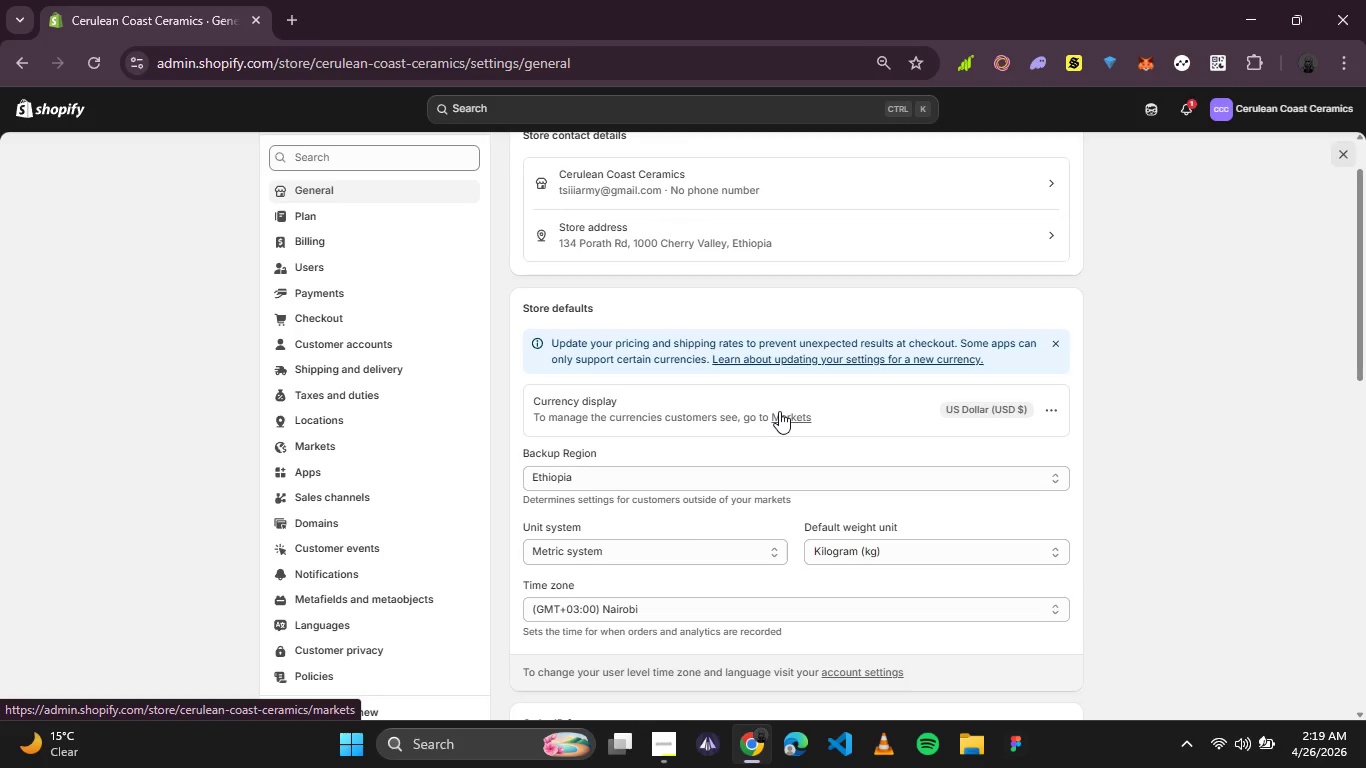 
scroll: coordinate [779, 411], scroll_direction: up, amount: 4.0
 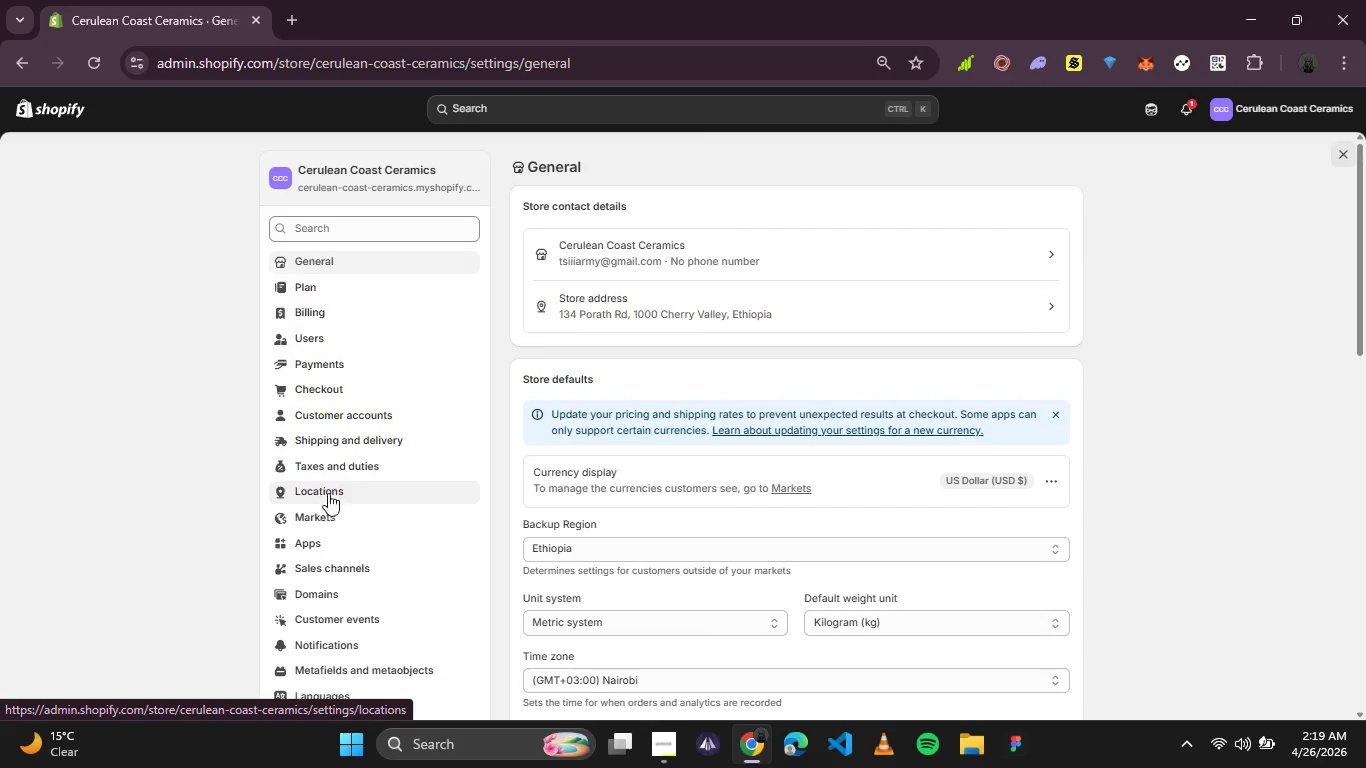 
left_click([357, 418])
 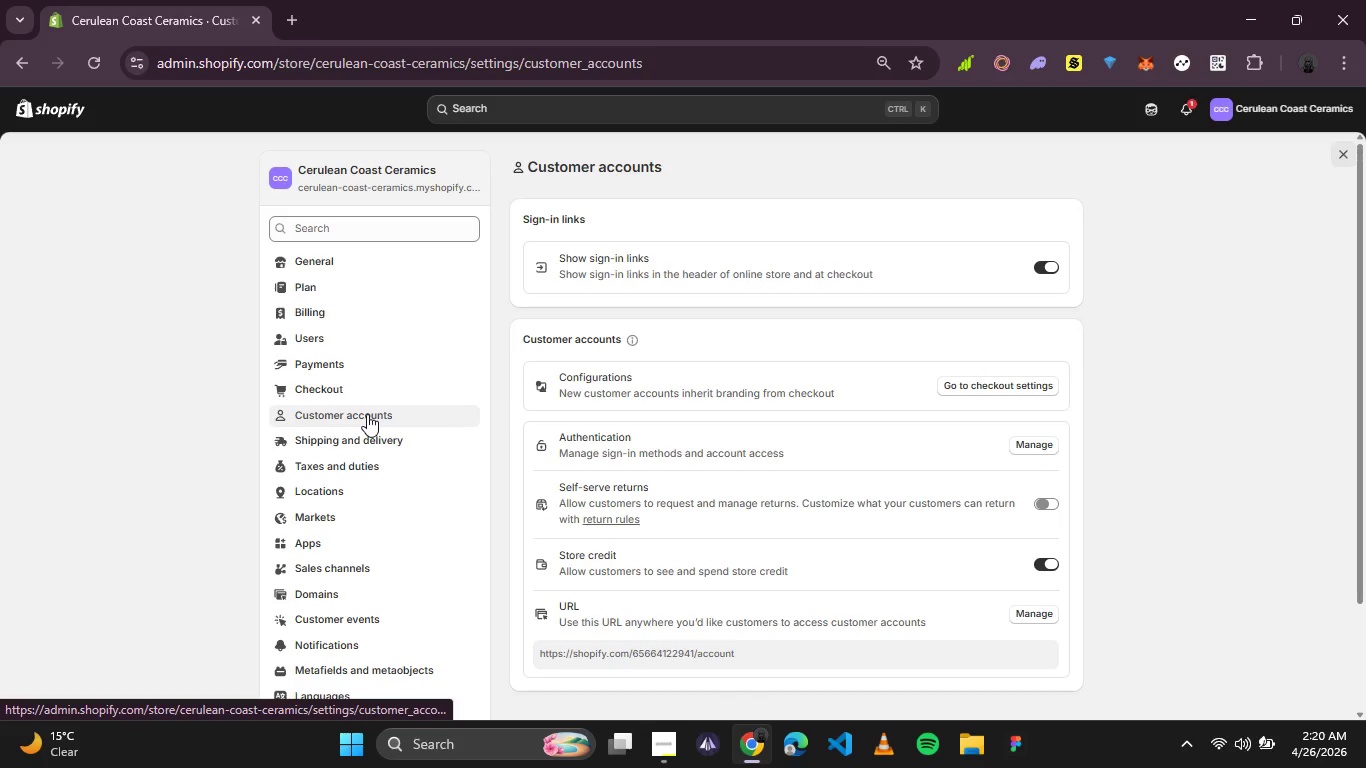 
wait(29.61)
 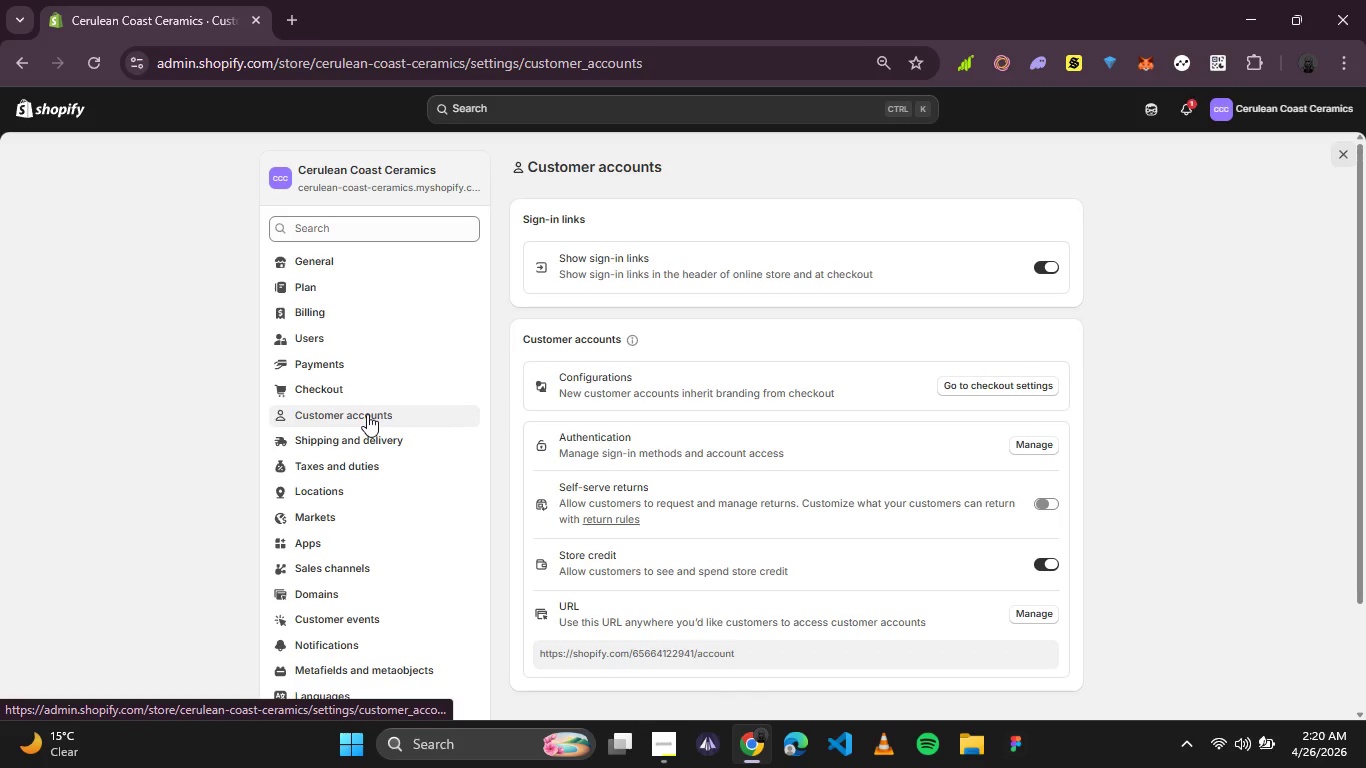 
left_click([388, 250])
 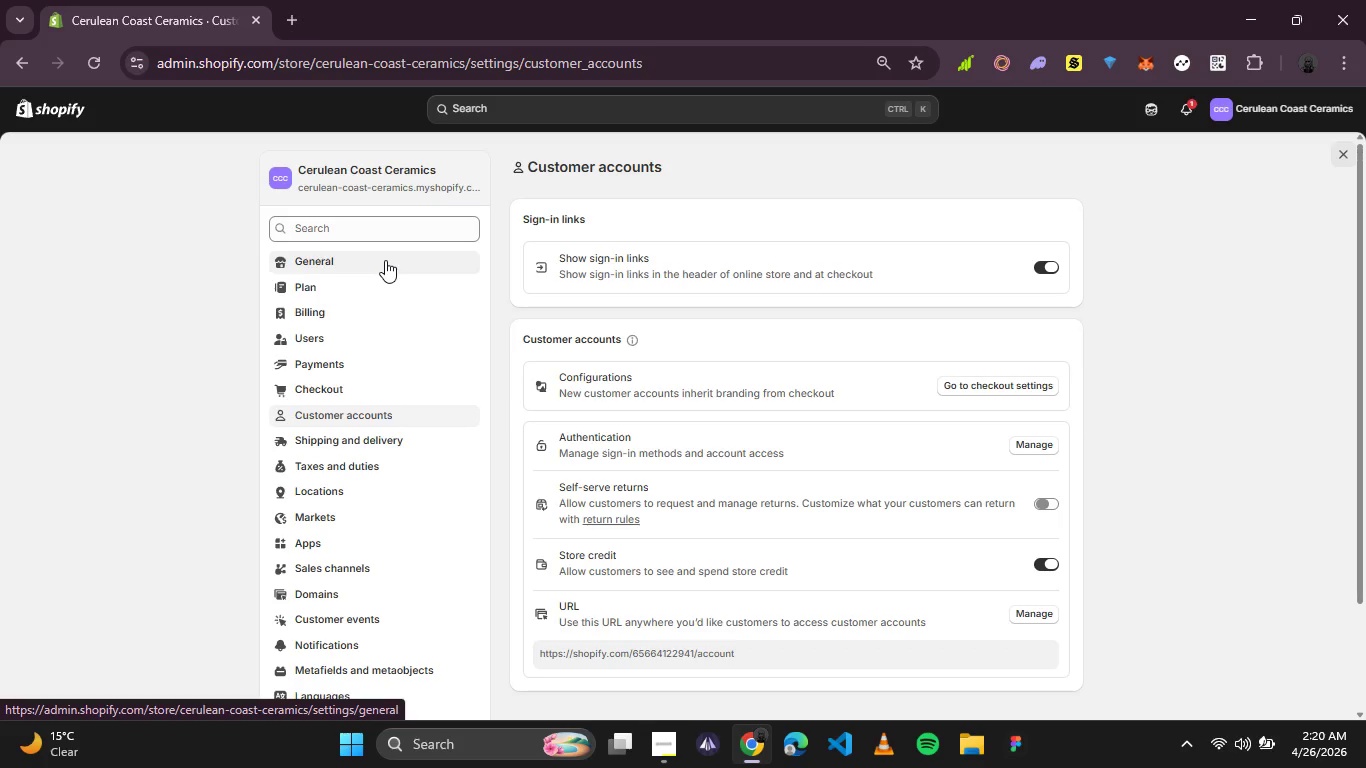 
left_click([385, 260])
 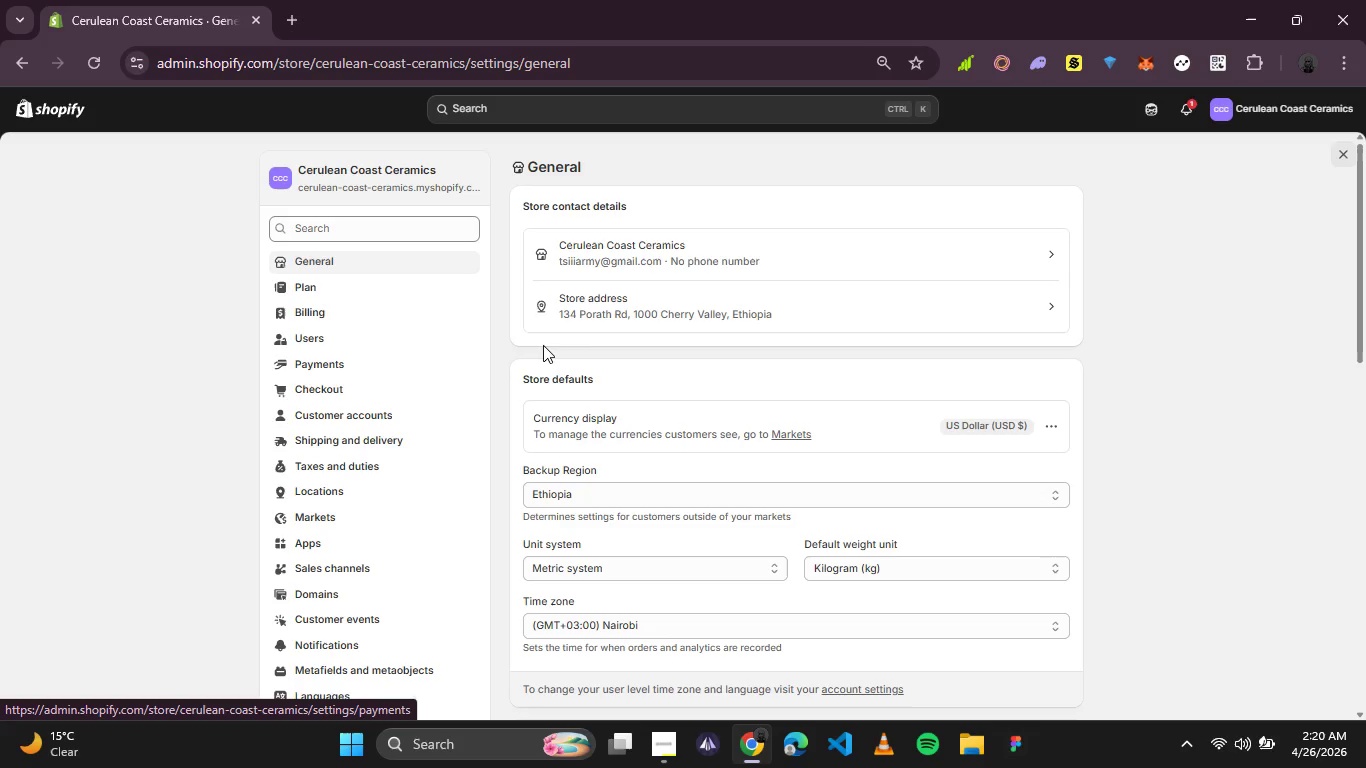 
wait(5.08)
 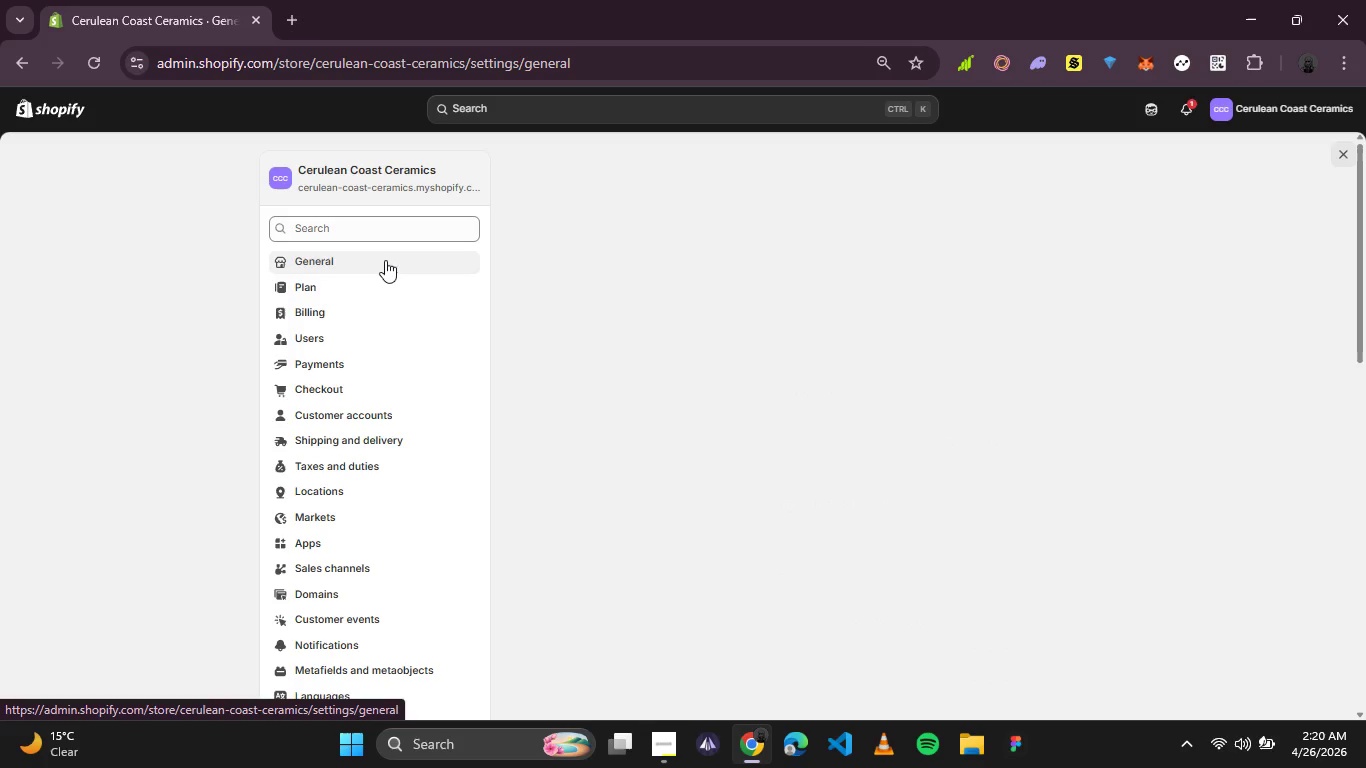 
scroll: coordinate [697, 422], scroll_direction: down, amount: 4.0